 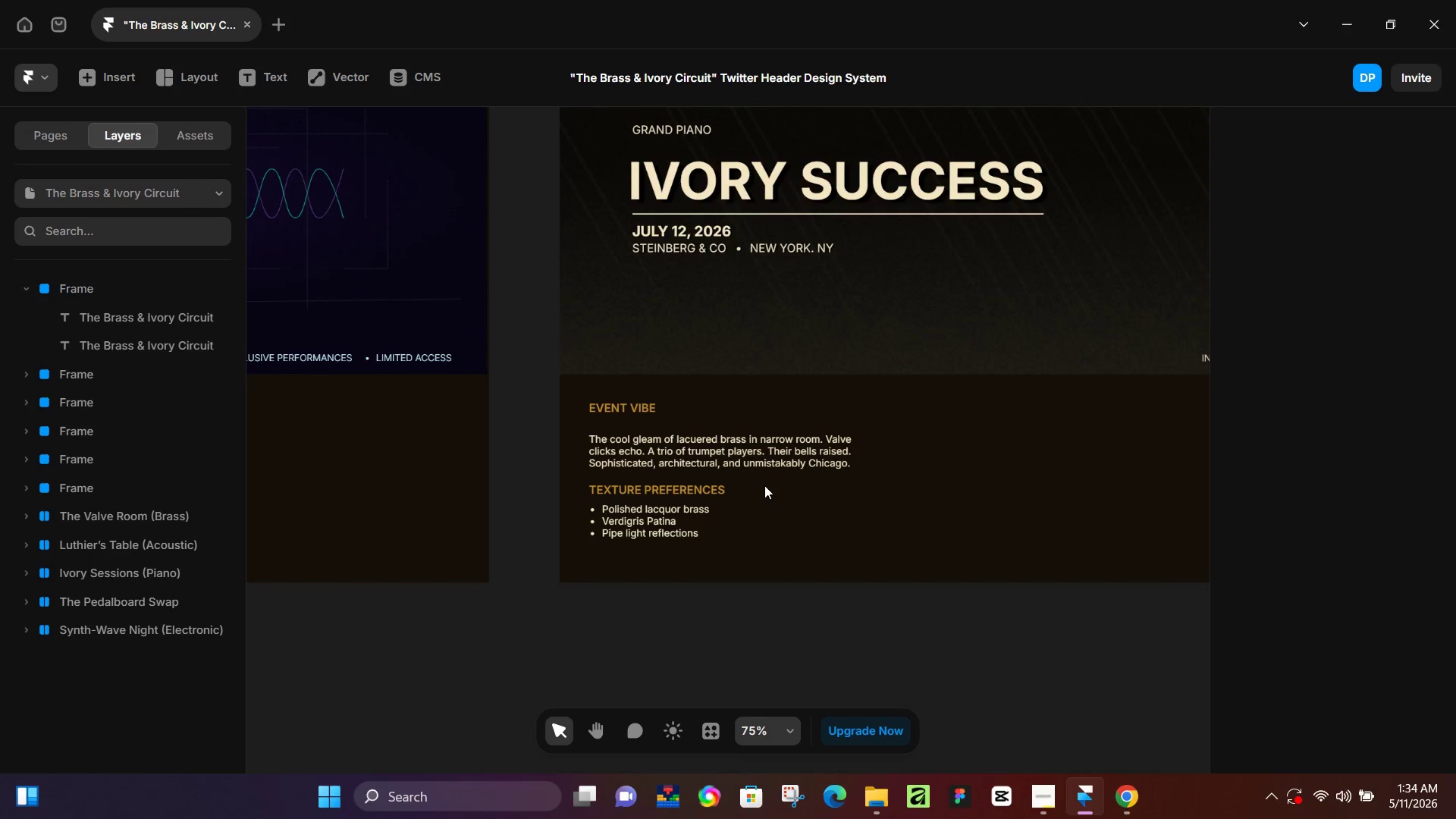 
left_click_drag(start_coordinate=[908, 143], to_coordinate=[504, 344])
 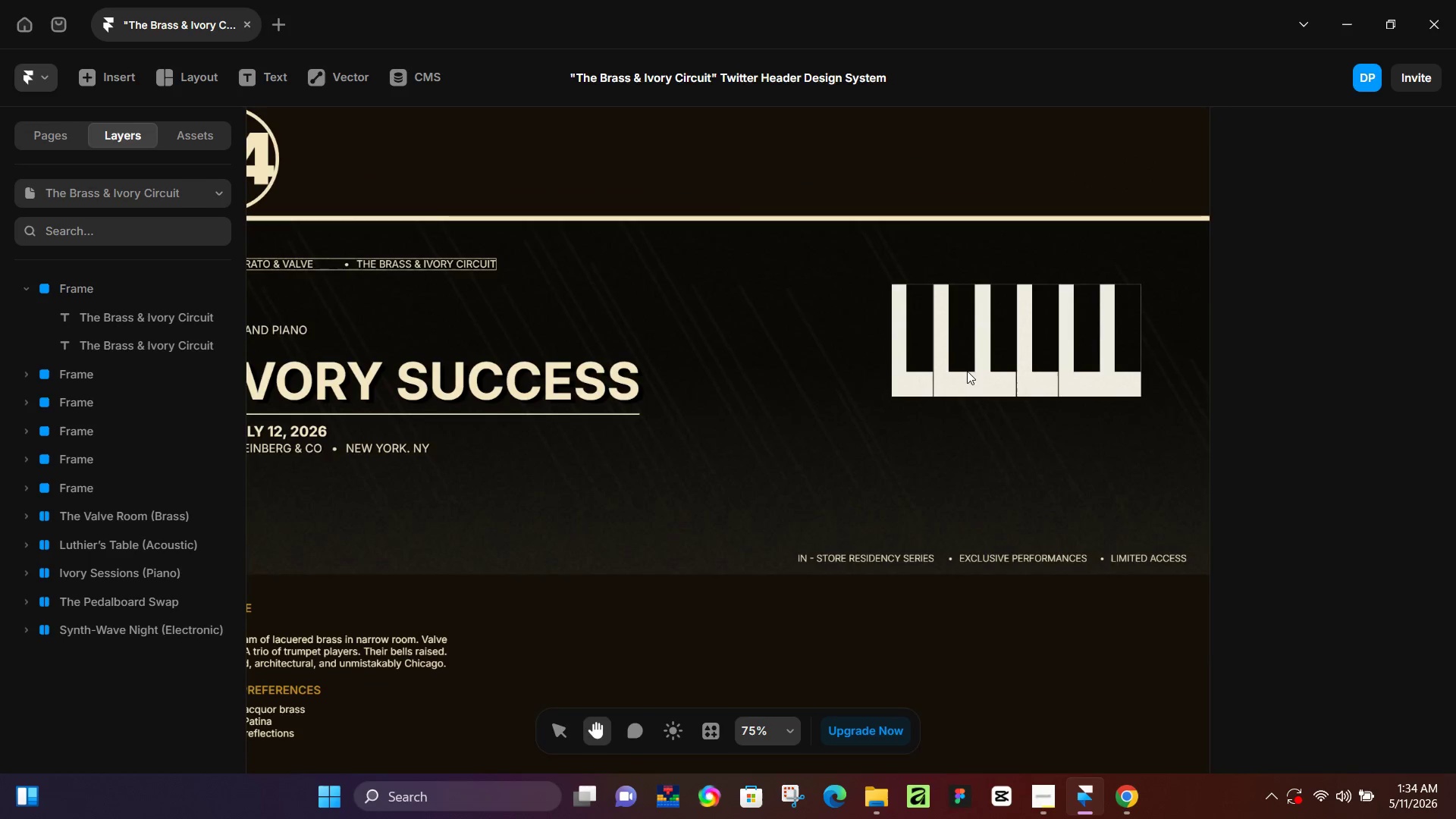 
hold_key(key=ControlLeft, duration=0.41)
 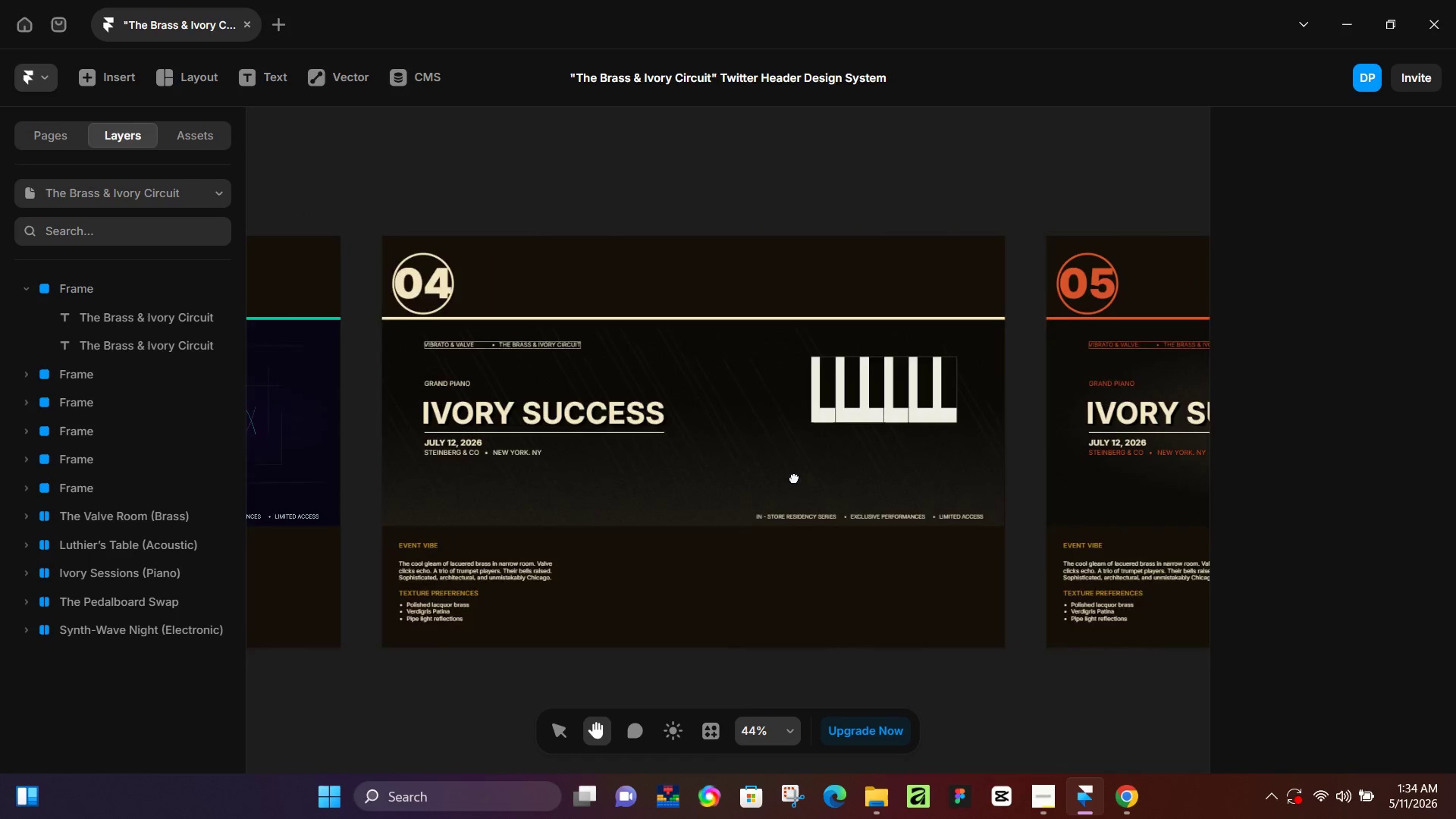 
hold_key(key=Space, duration=1.5)
 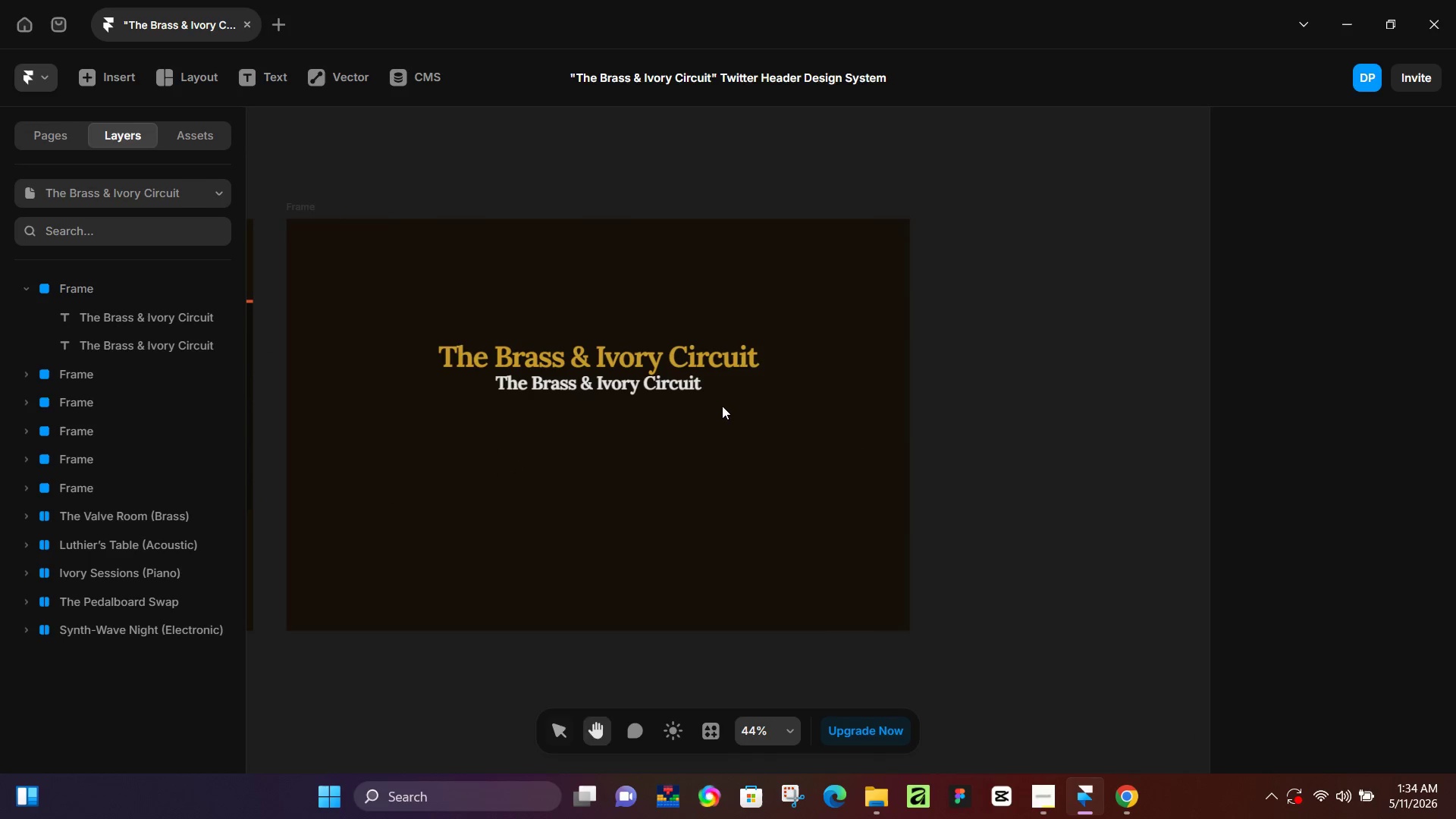 
left_click_drag(start_coordinate=[1089, 419], to_coordinate=[487, 479])
 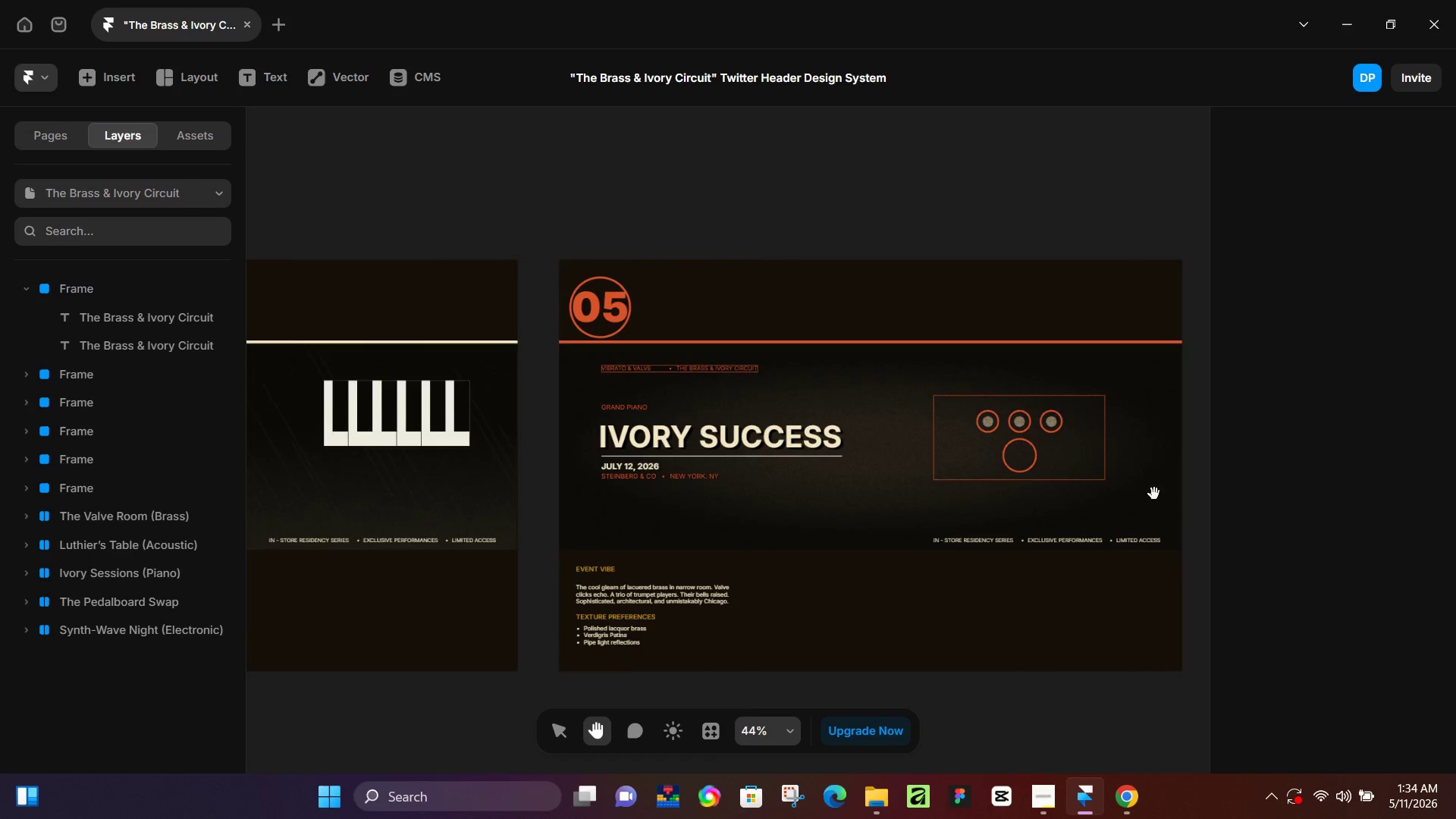 
scroll: coordinate [971, 371], scroll_direction: down, amount: 5.0
 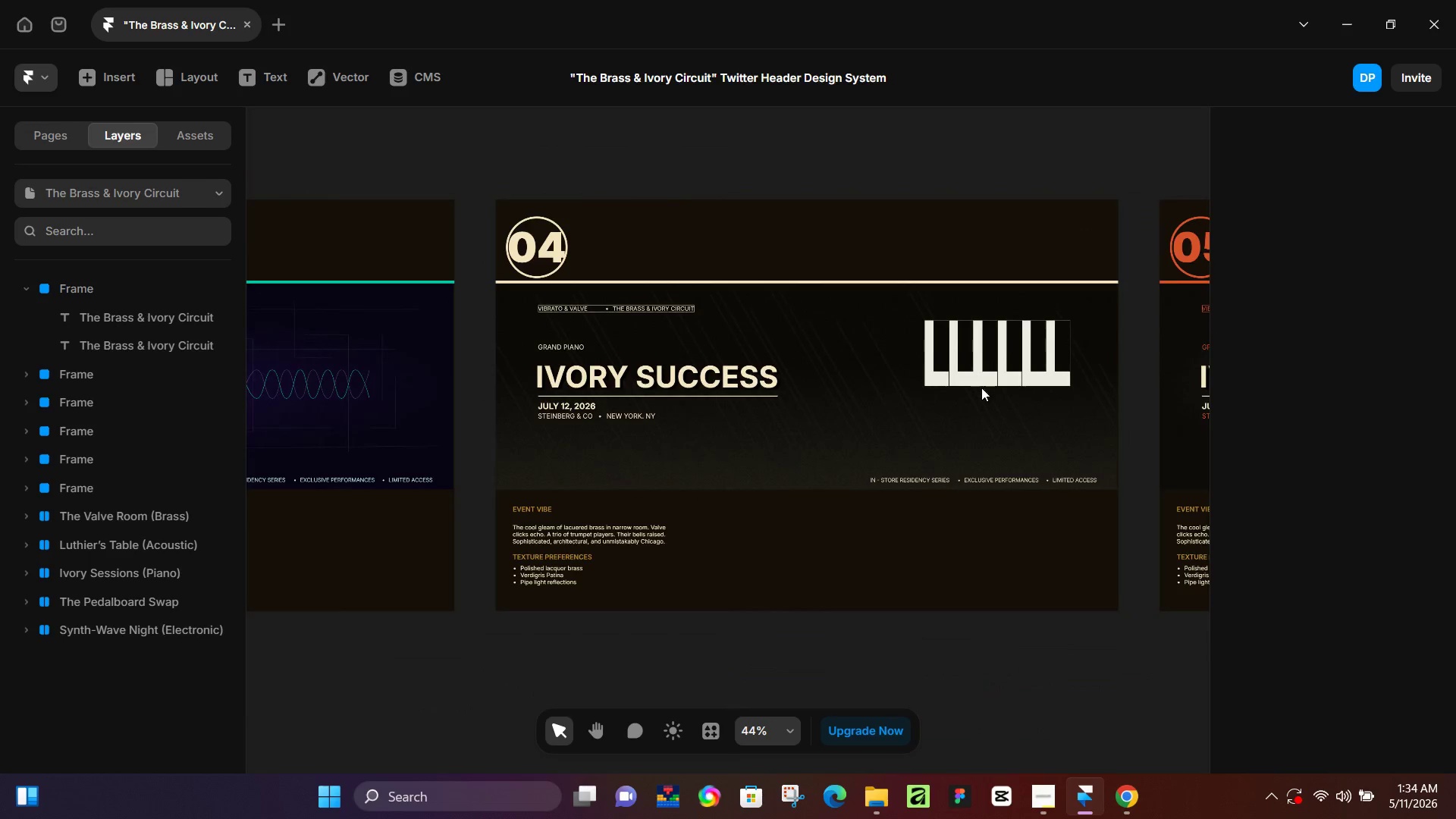 
left_click_drag(start_coordinate=[1142, 494], to_coordinate=[739, 526])
 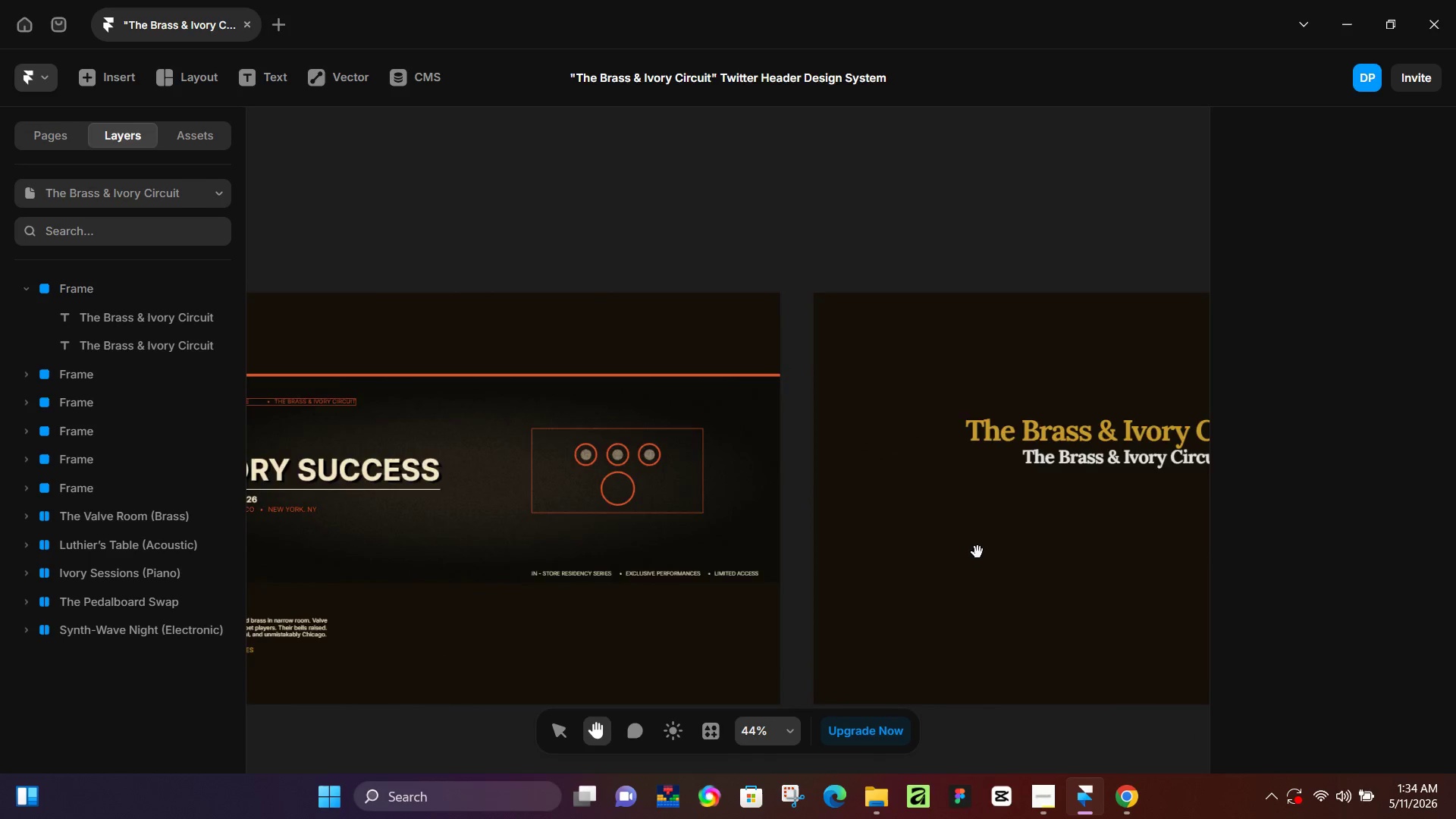 
left_click_drag(start_coordinate=[979, 552], to_coordinate=[452, 479])
 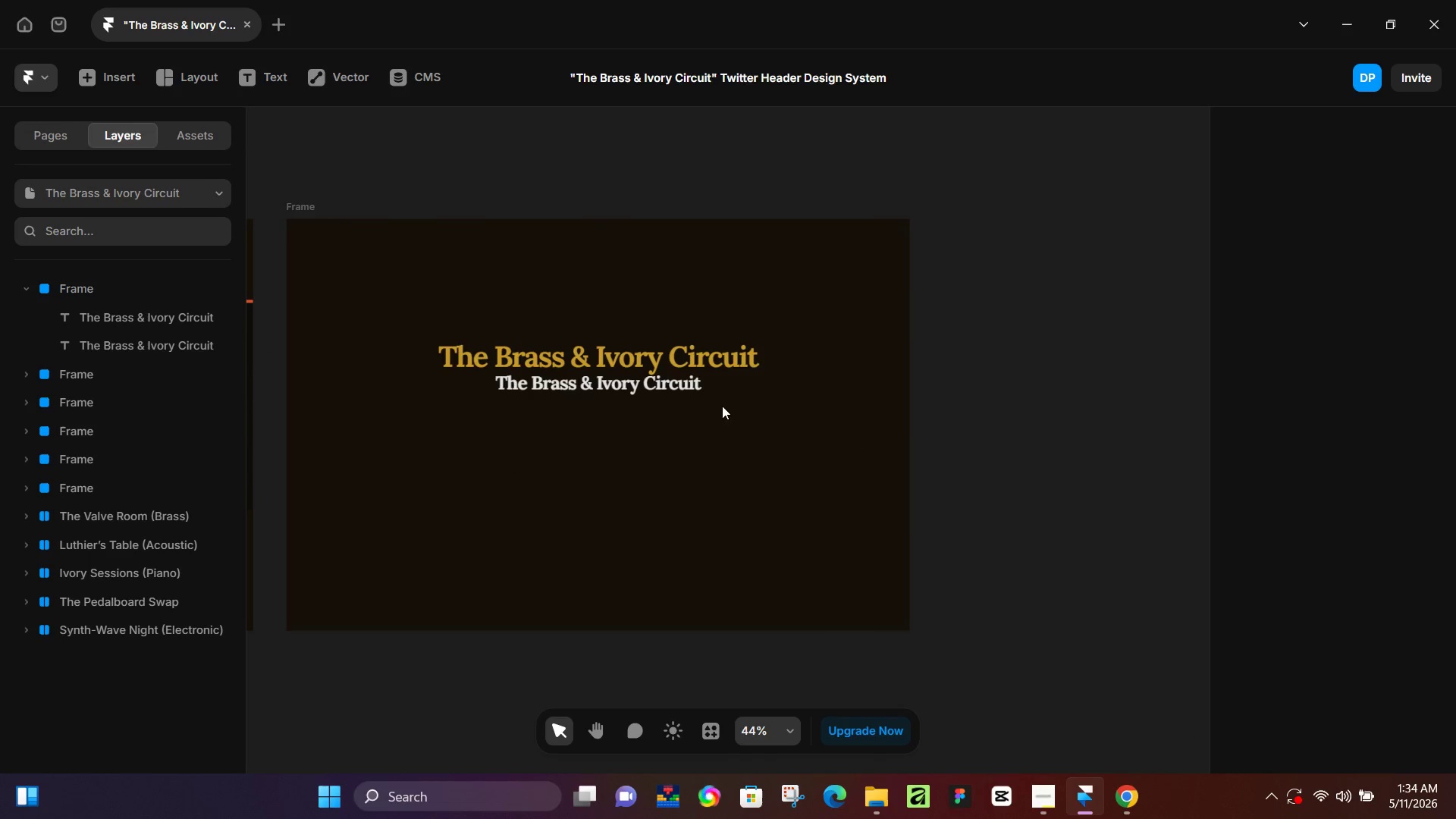 
hold_key(key=Space, duration=0.34)
 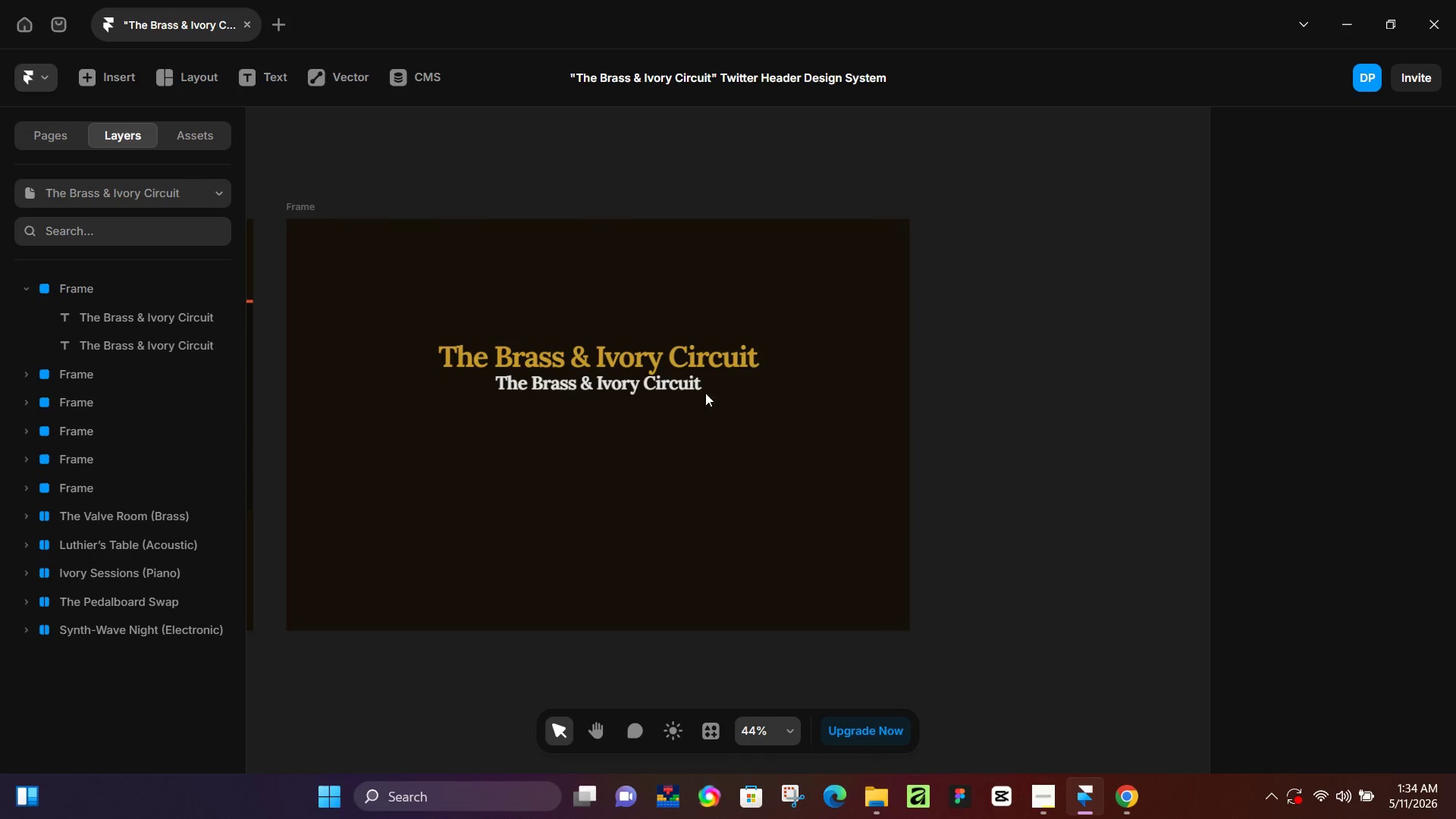 
hold_key(key=ControlLeft, duration=0.86)
scroll: coordinate [641, 402], scroll_direction: up, amount: 3.0
 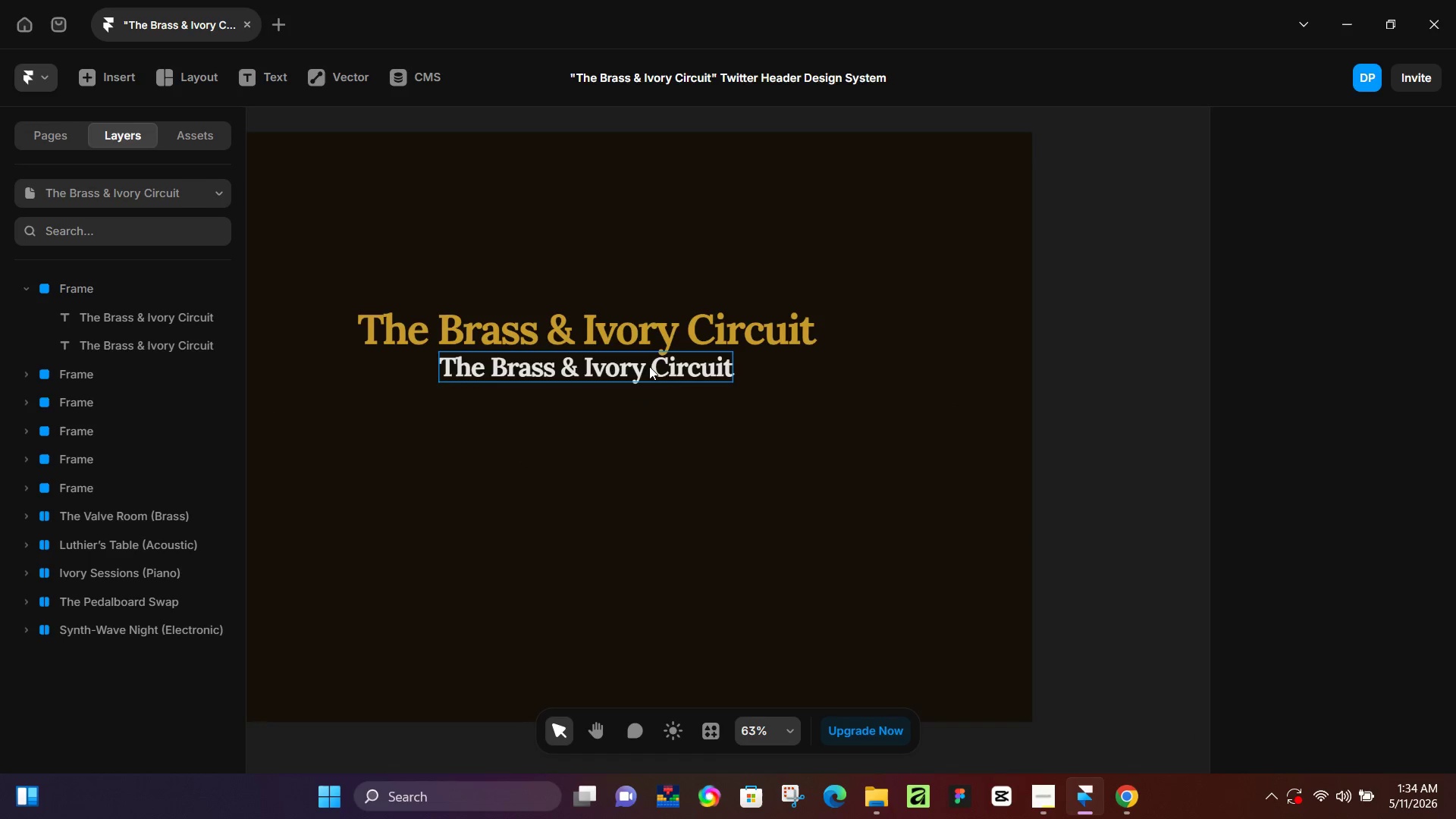 
left_click([651, 376])
 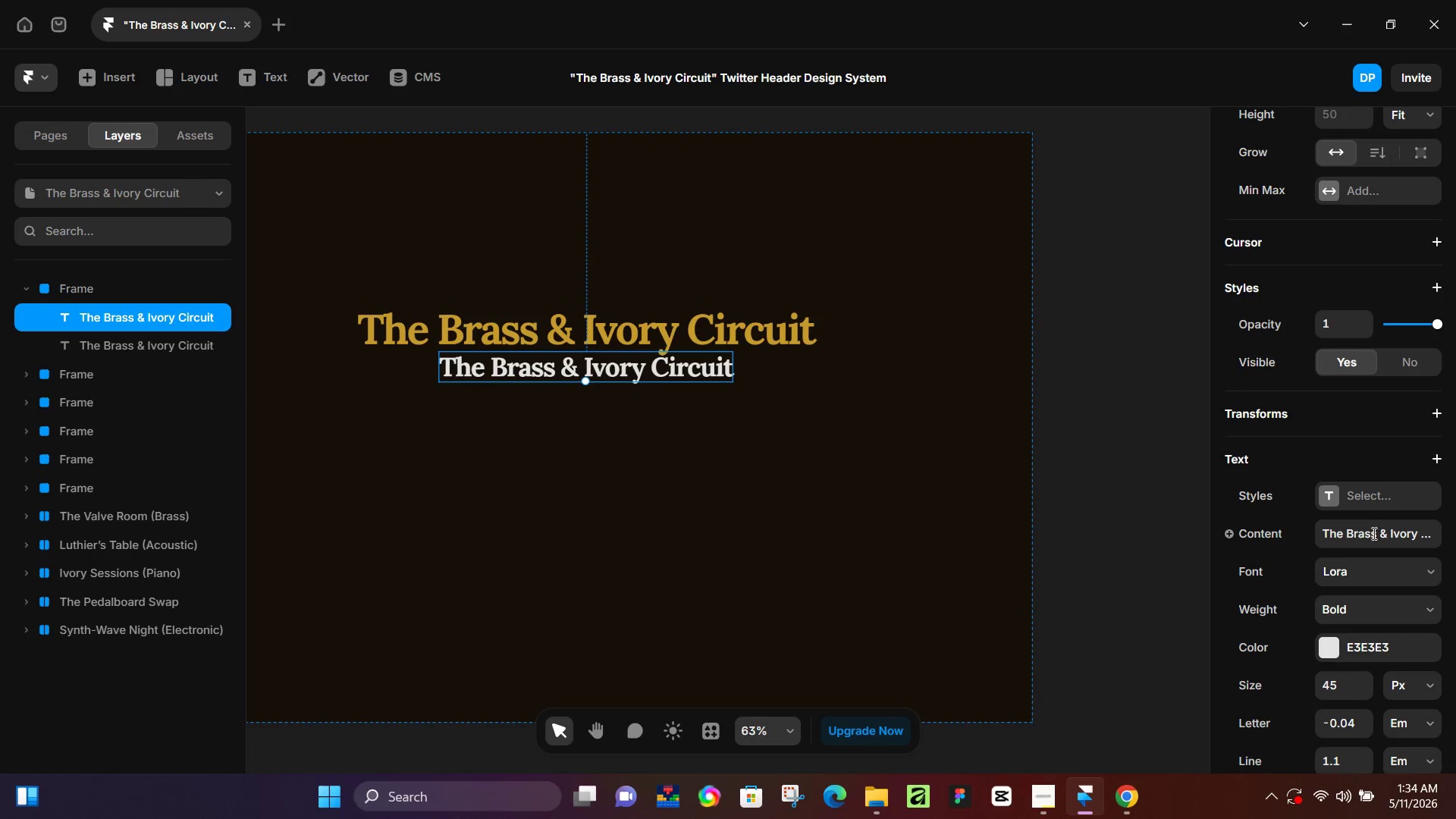 
left_click([1370, 535])
 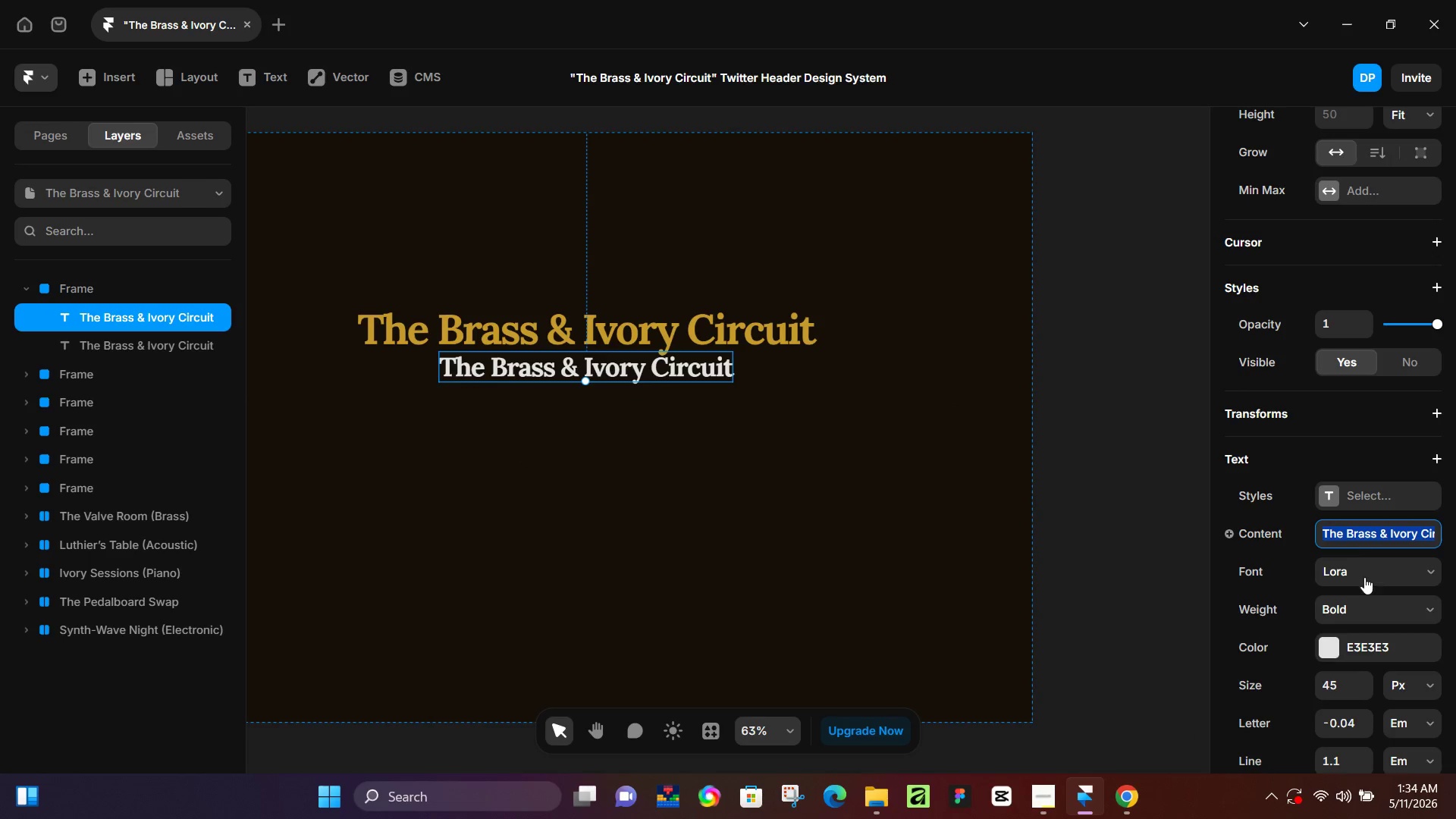 
left_click([1364, 579])
 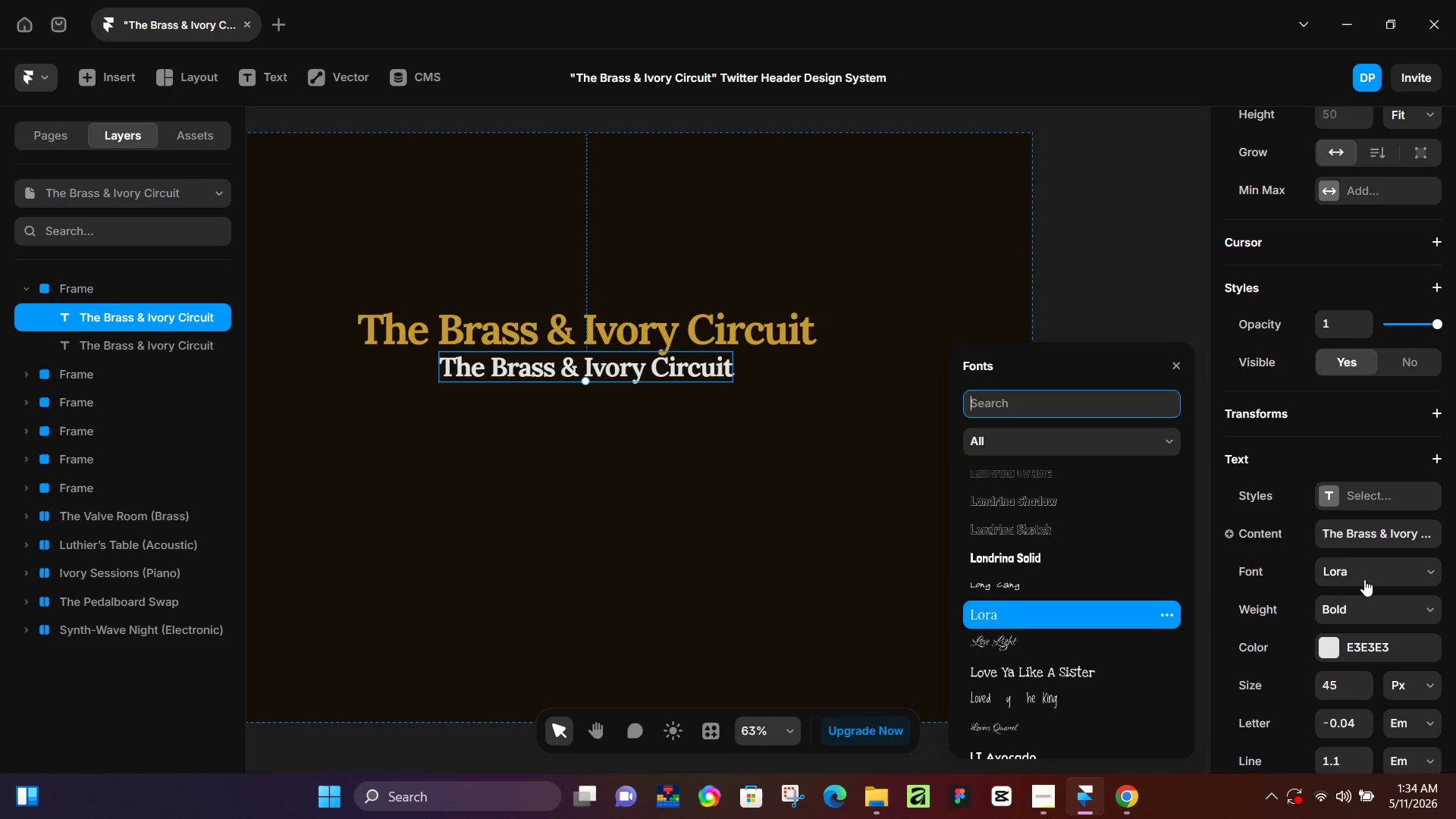 
type(inter)
 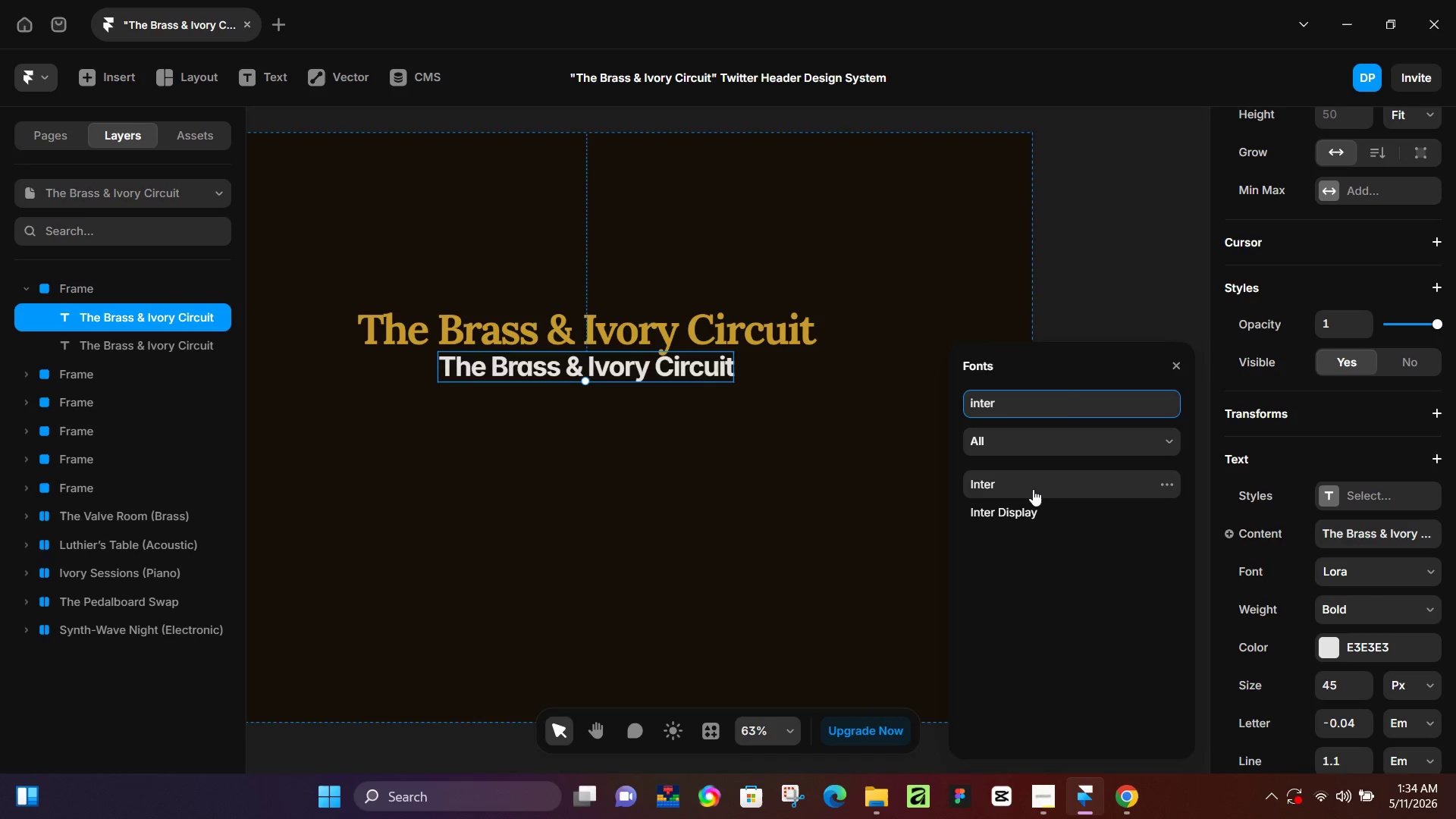 
left_click([1033, 489])
 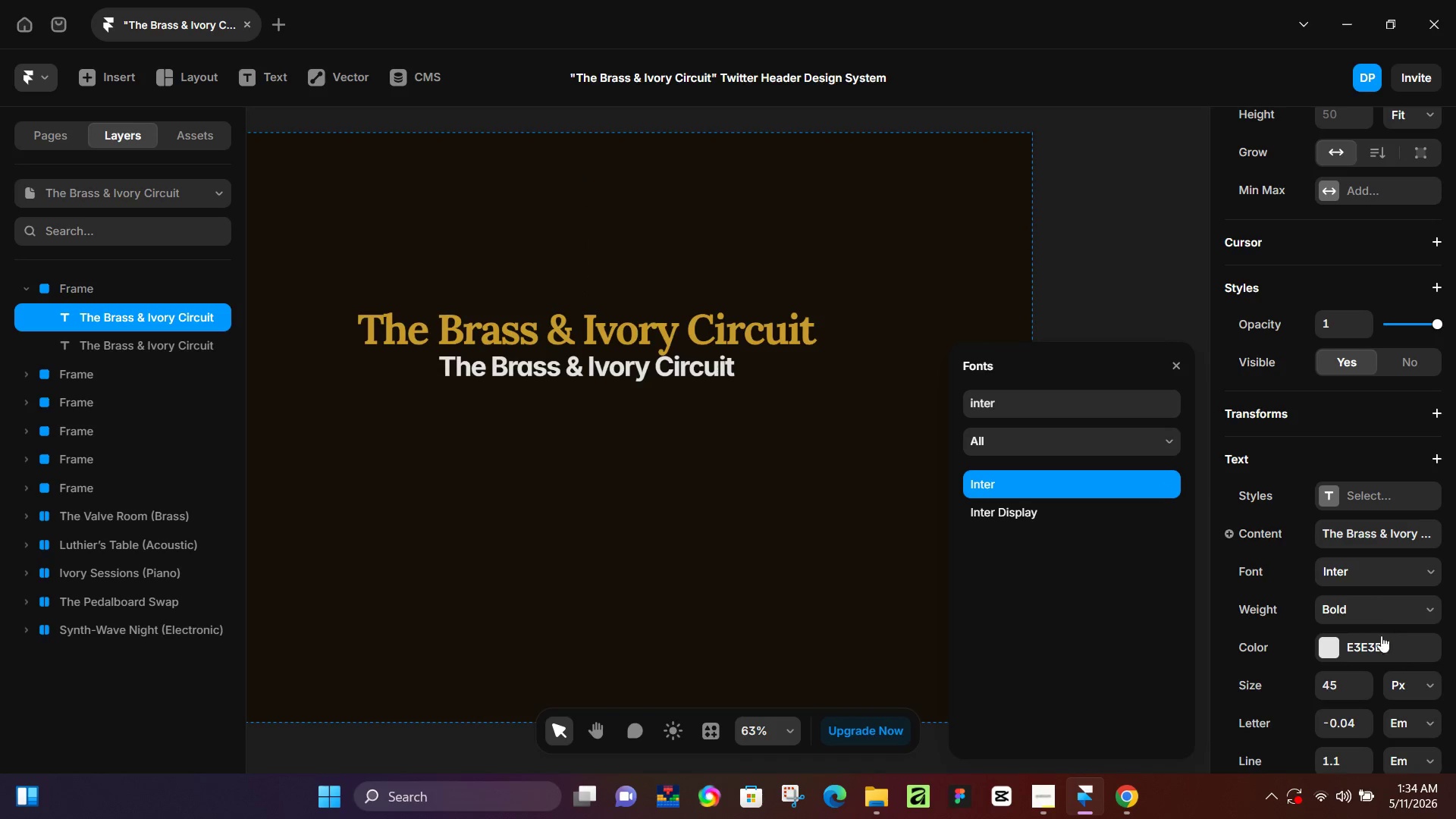 
left_click([1368, 607])
 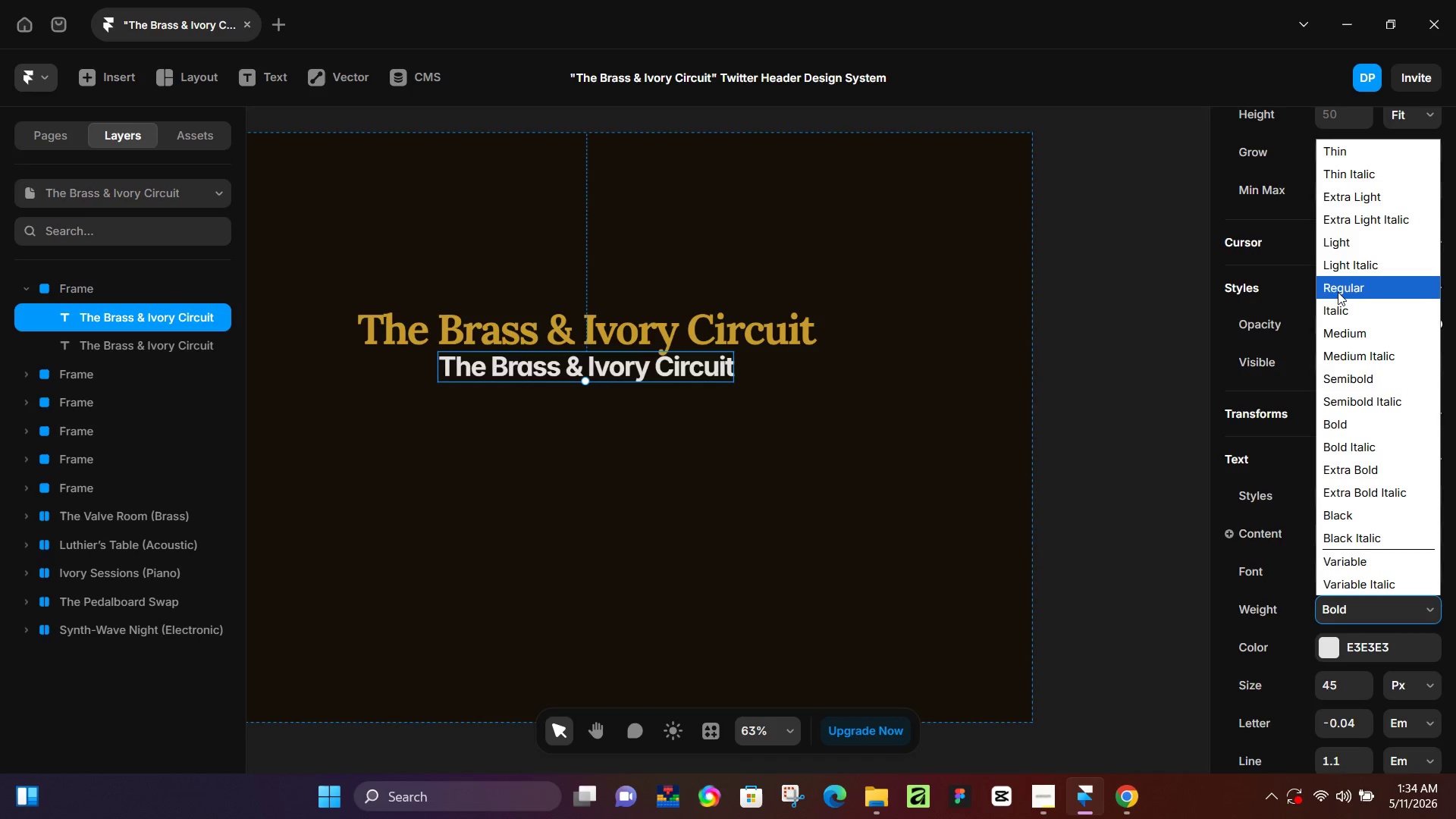 
left_click([1338, 296])
 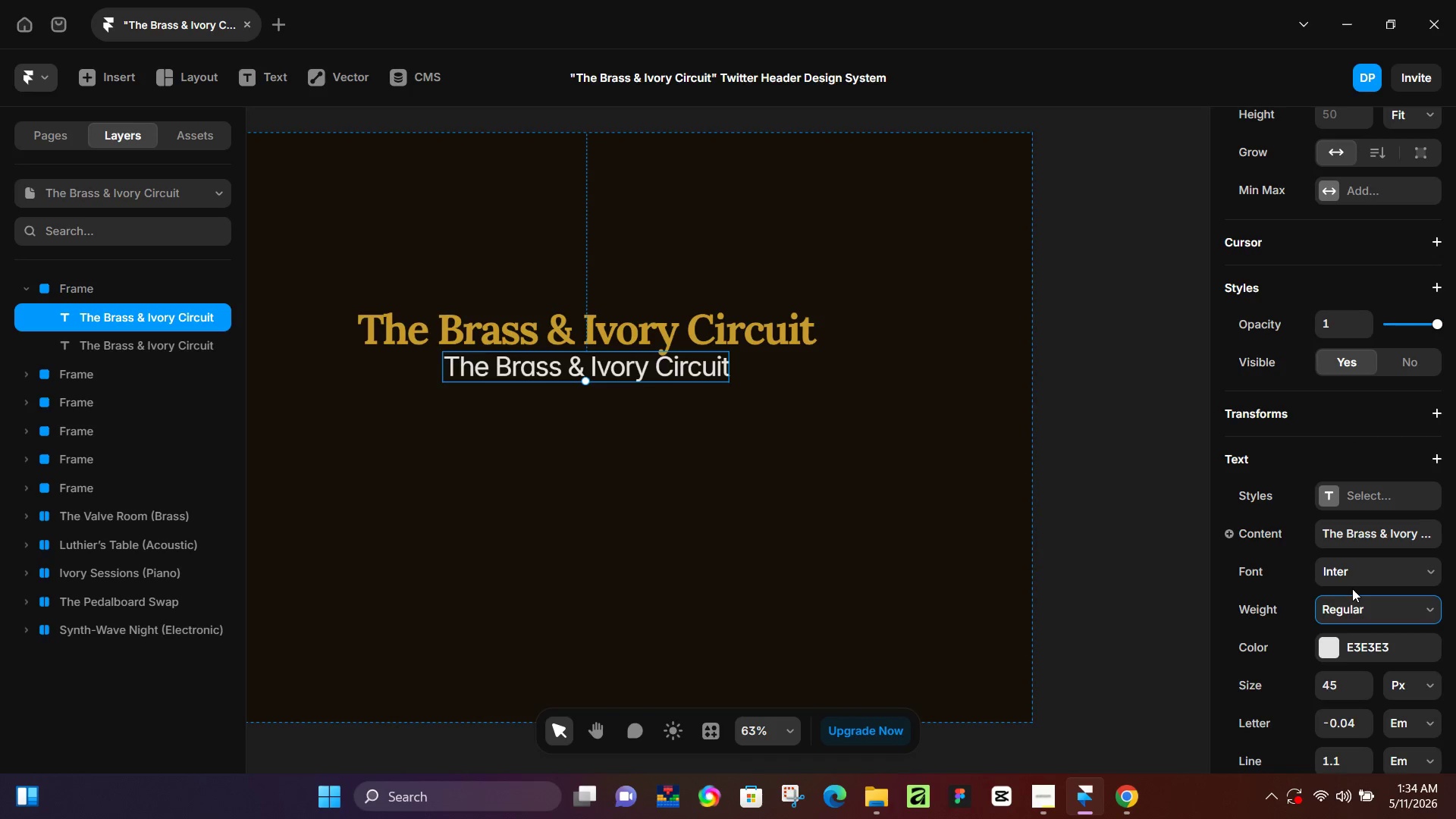 
left_click([1334, 683])
 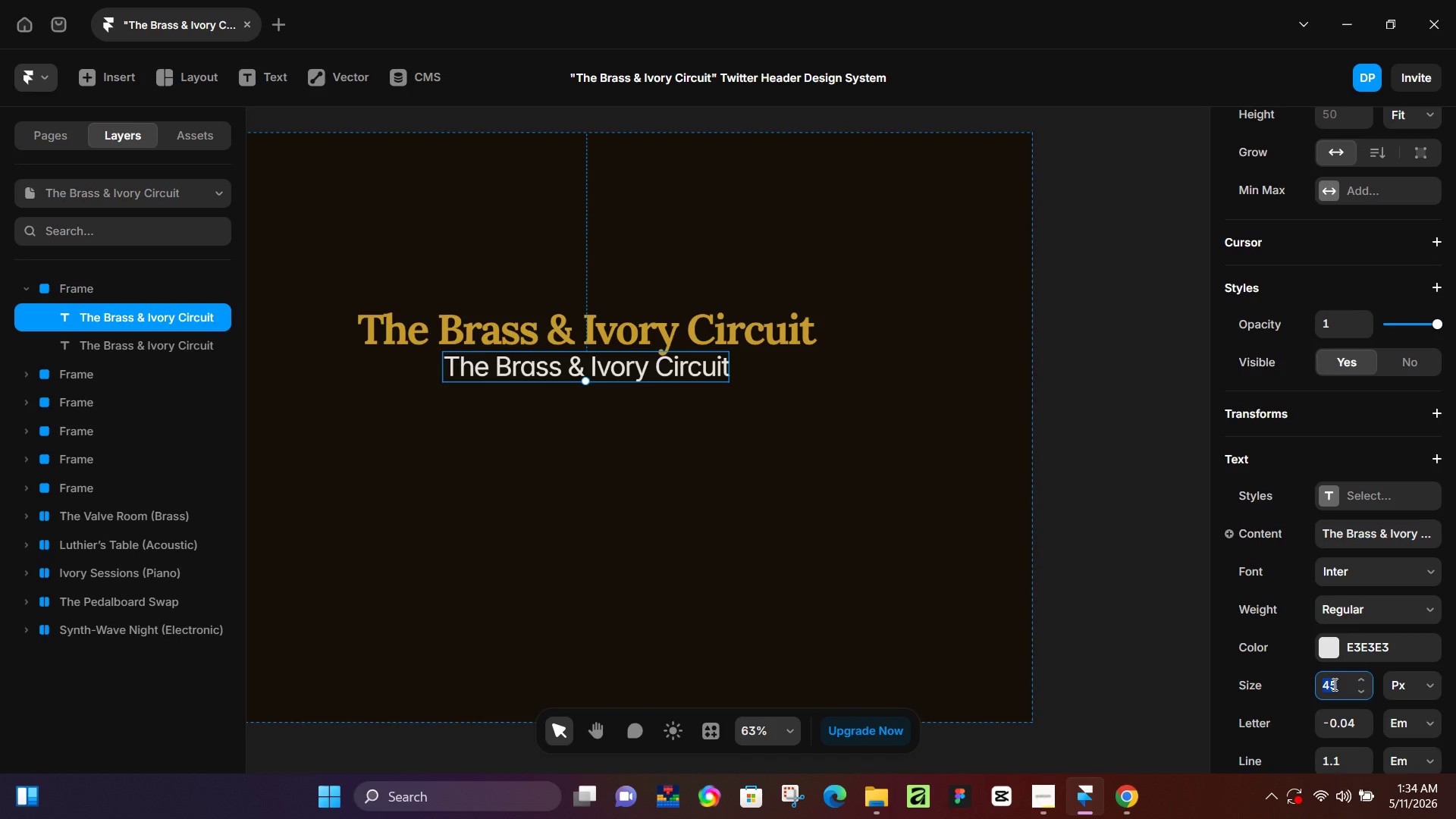 
key(Numpad1)
 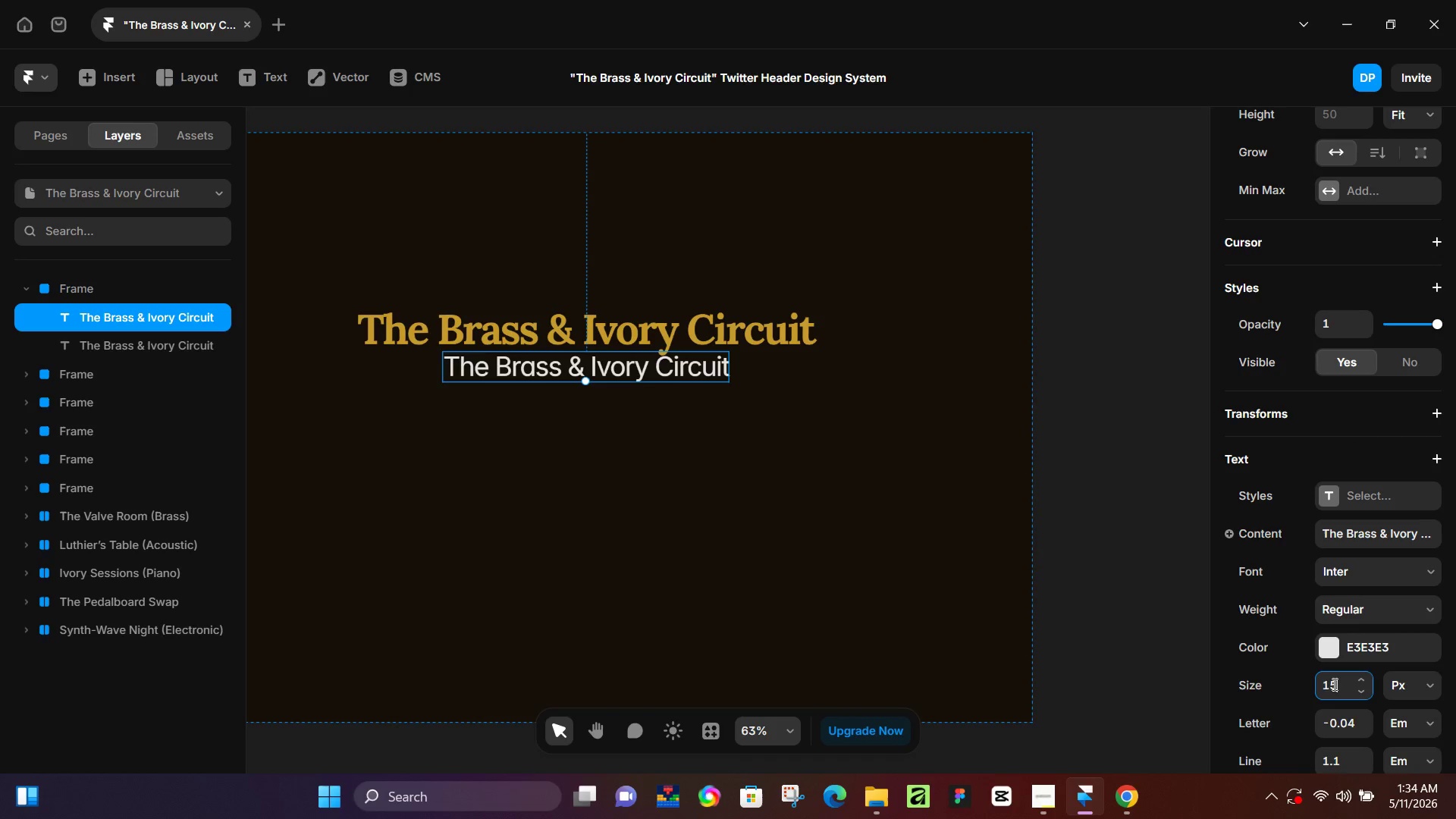 
key(Numpad5)
 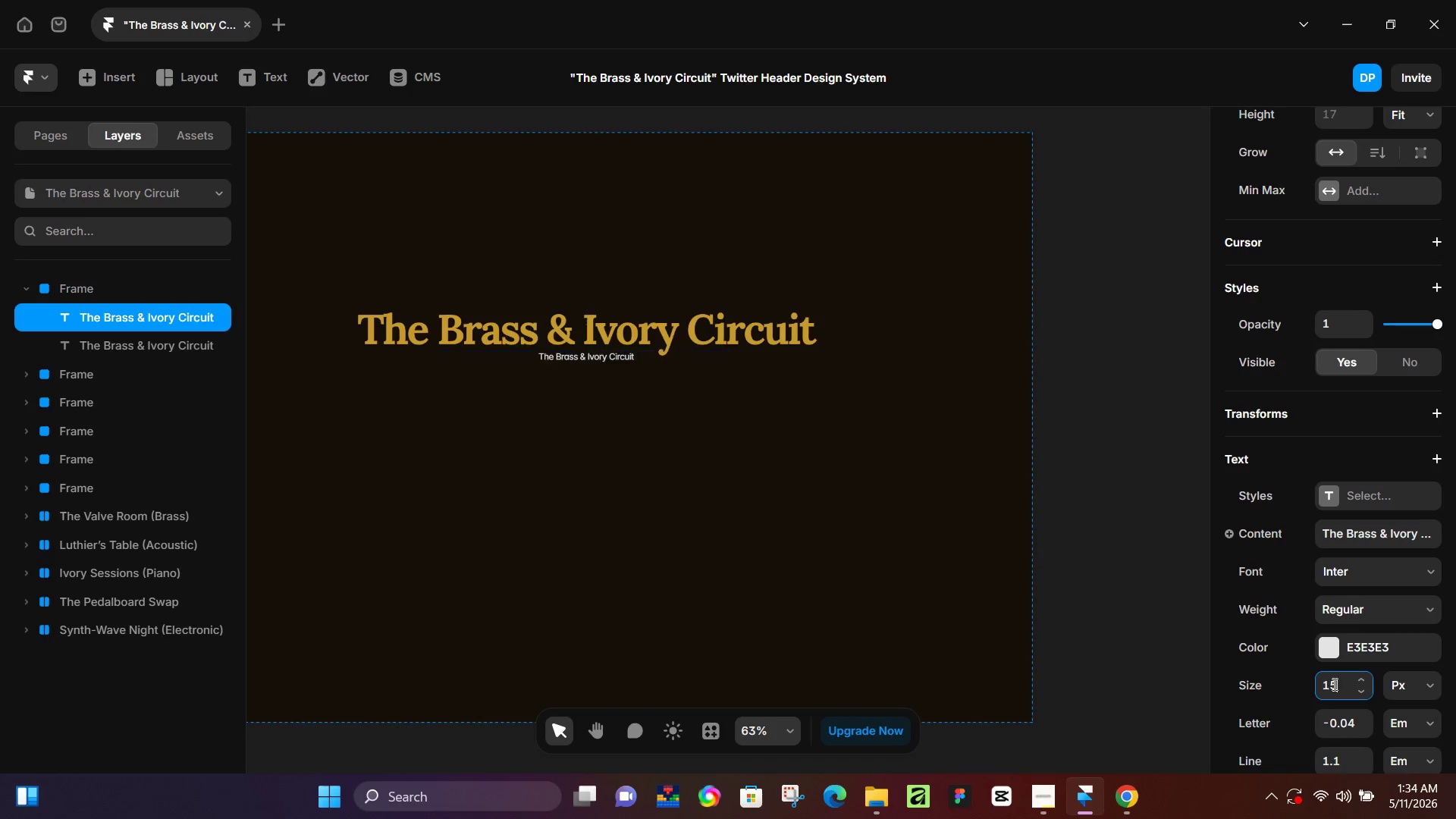 
key(NumpadEnter)
 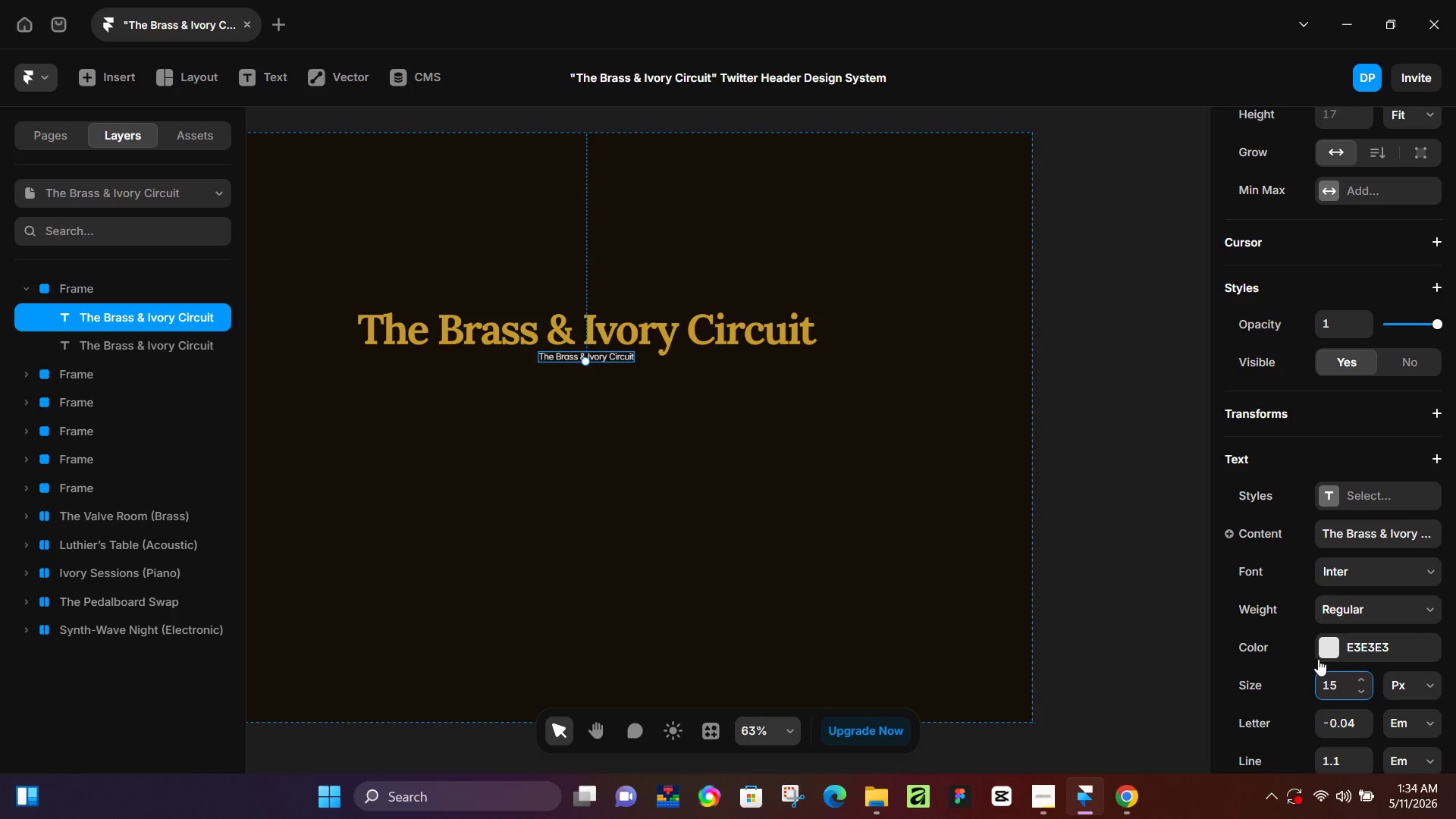 
key(Control+ControlLeft)
 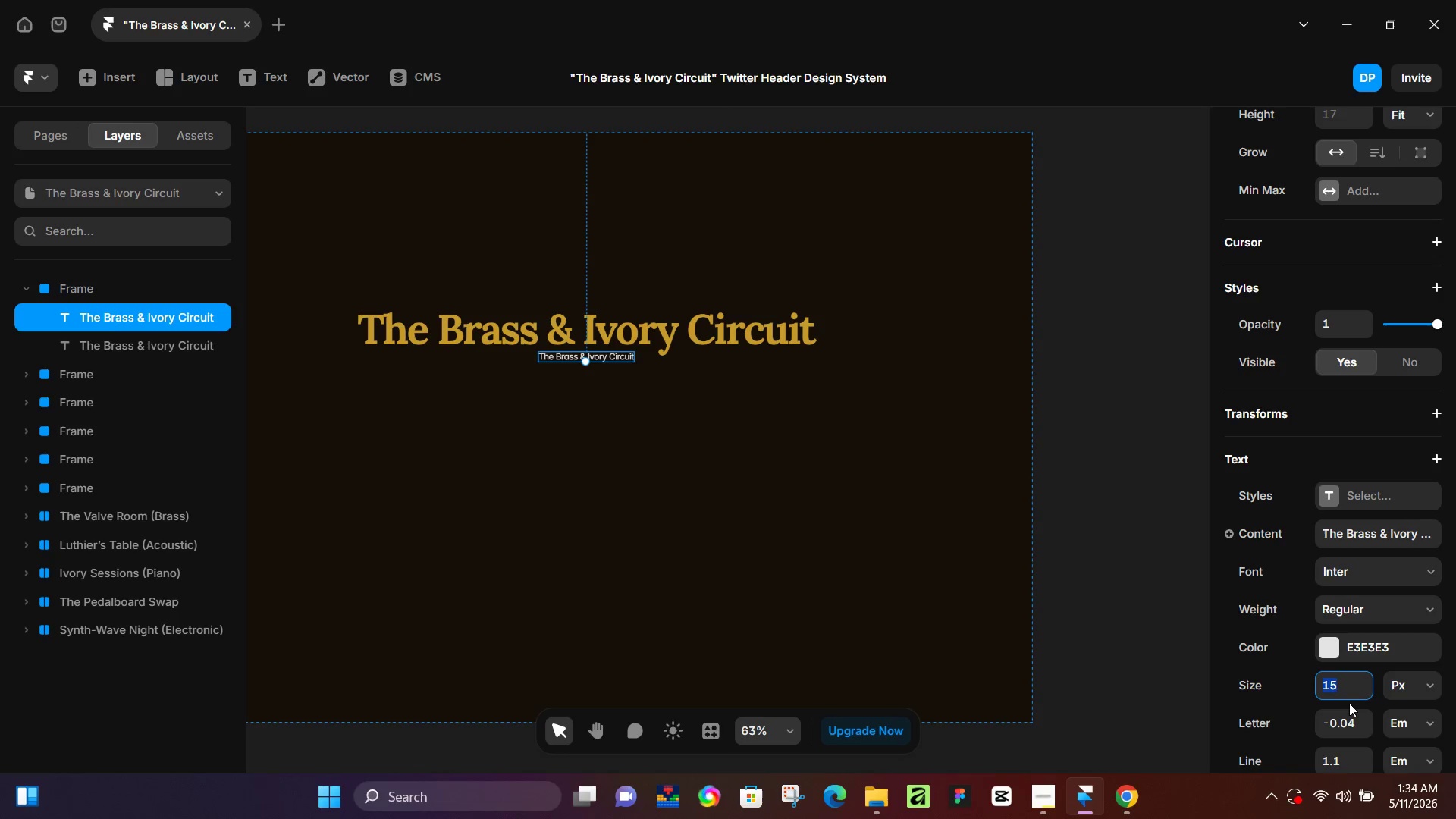 
key(Control+A)
 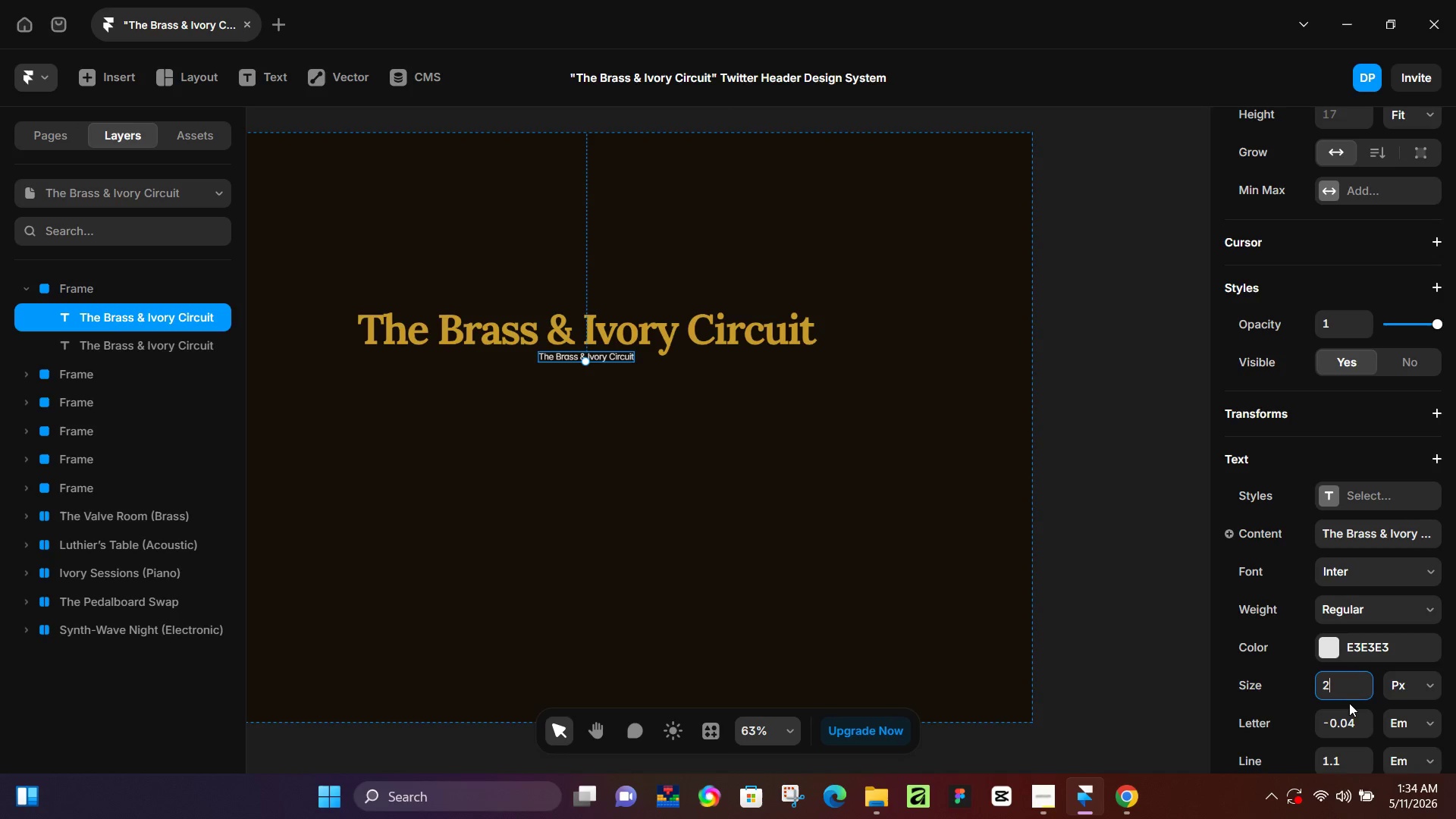 
key(Numpad2)
 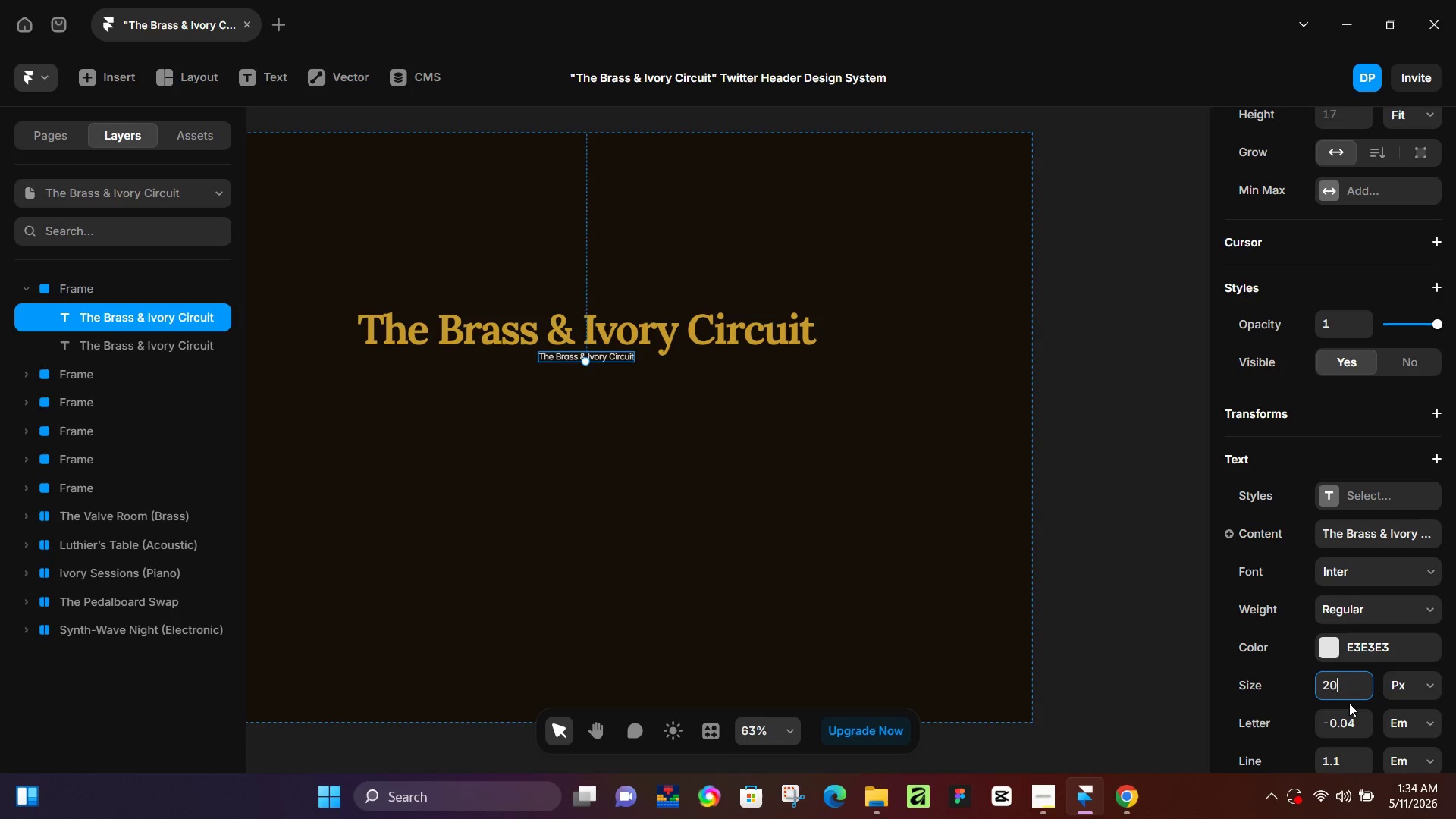 
key(Numpad0)
 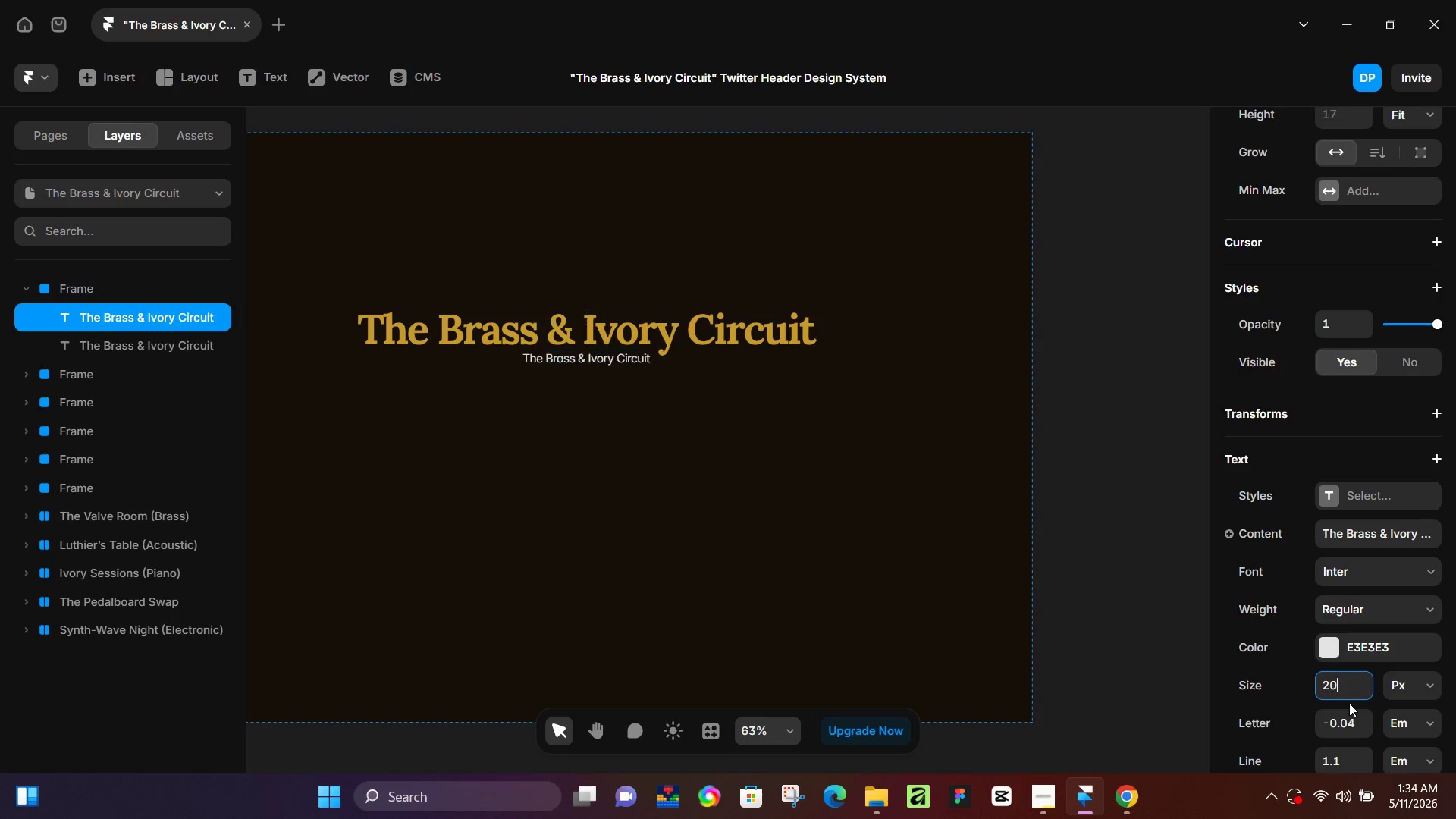 
key(NumpadEnter)
 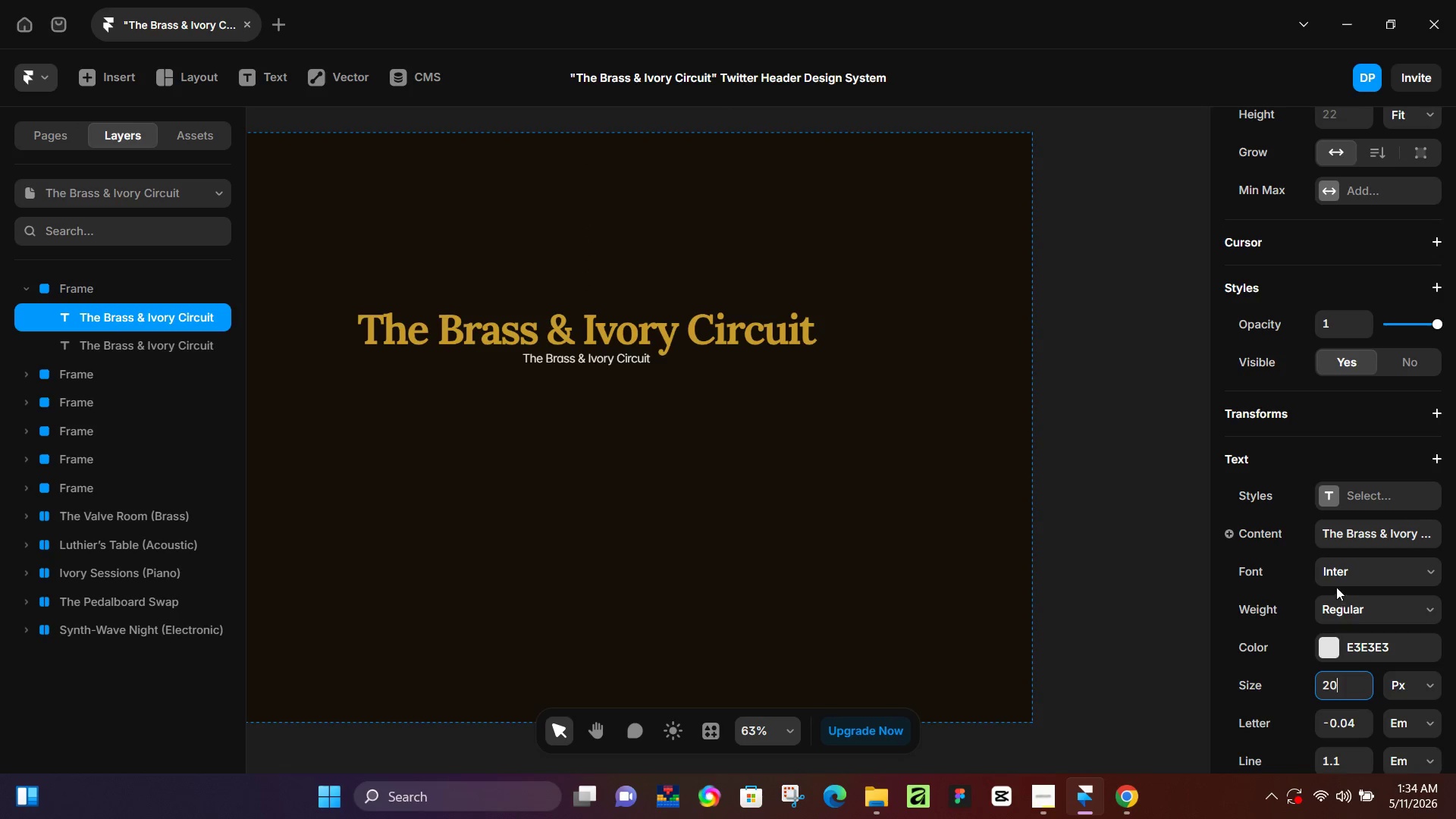 
left_click([1346, 576])
 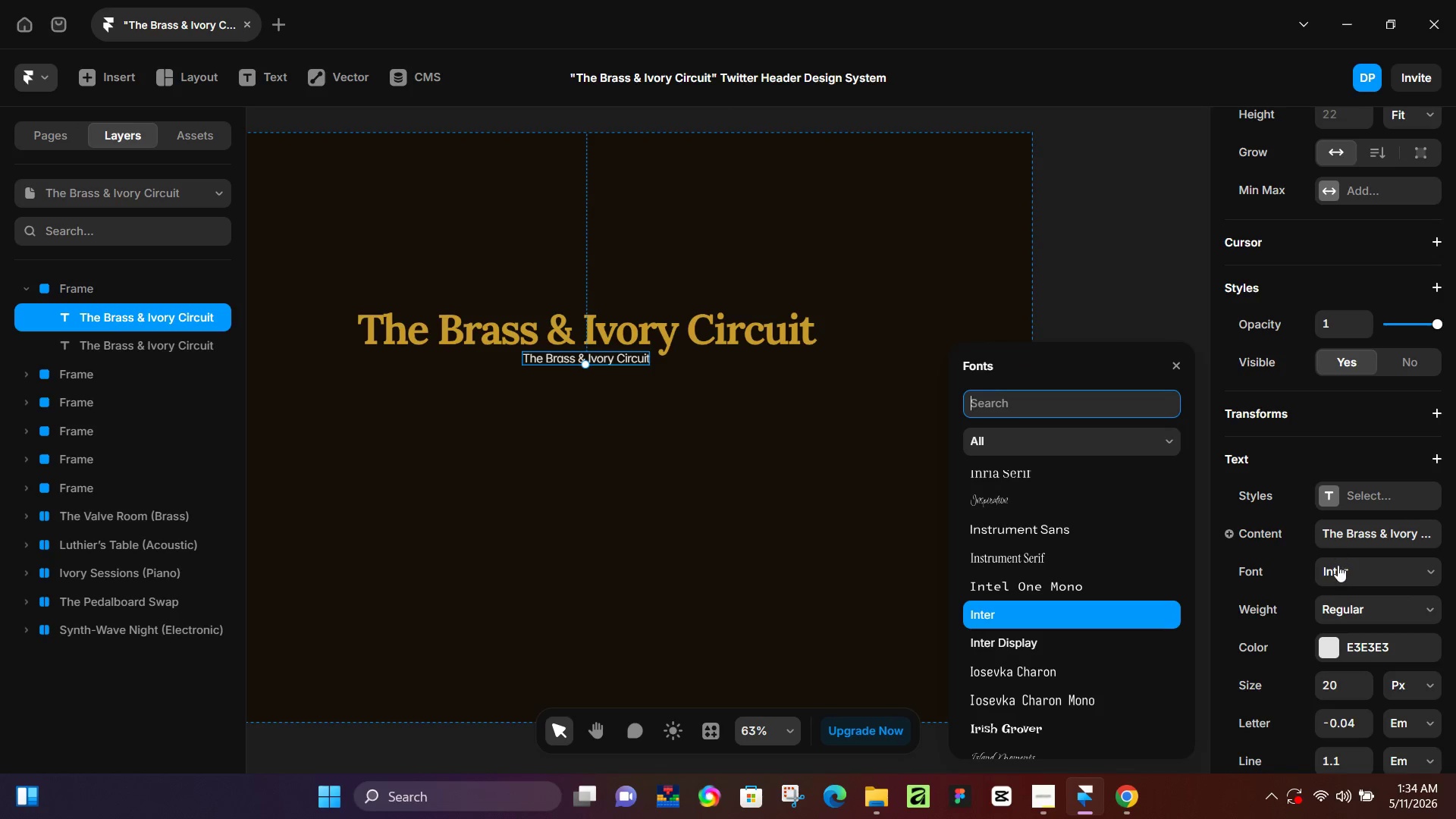 
double_click([1341, 607])
 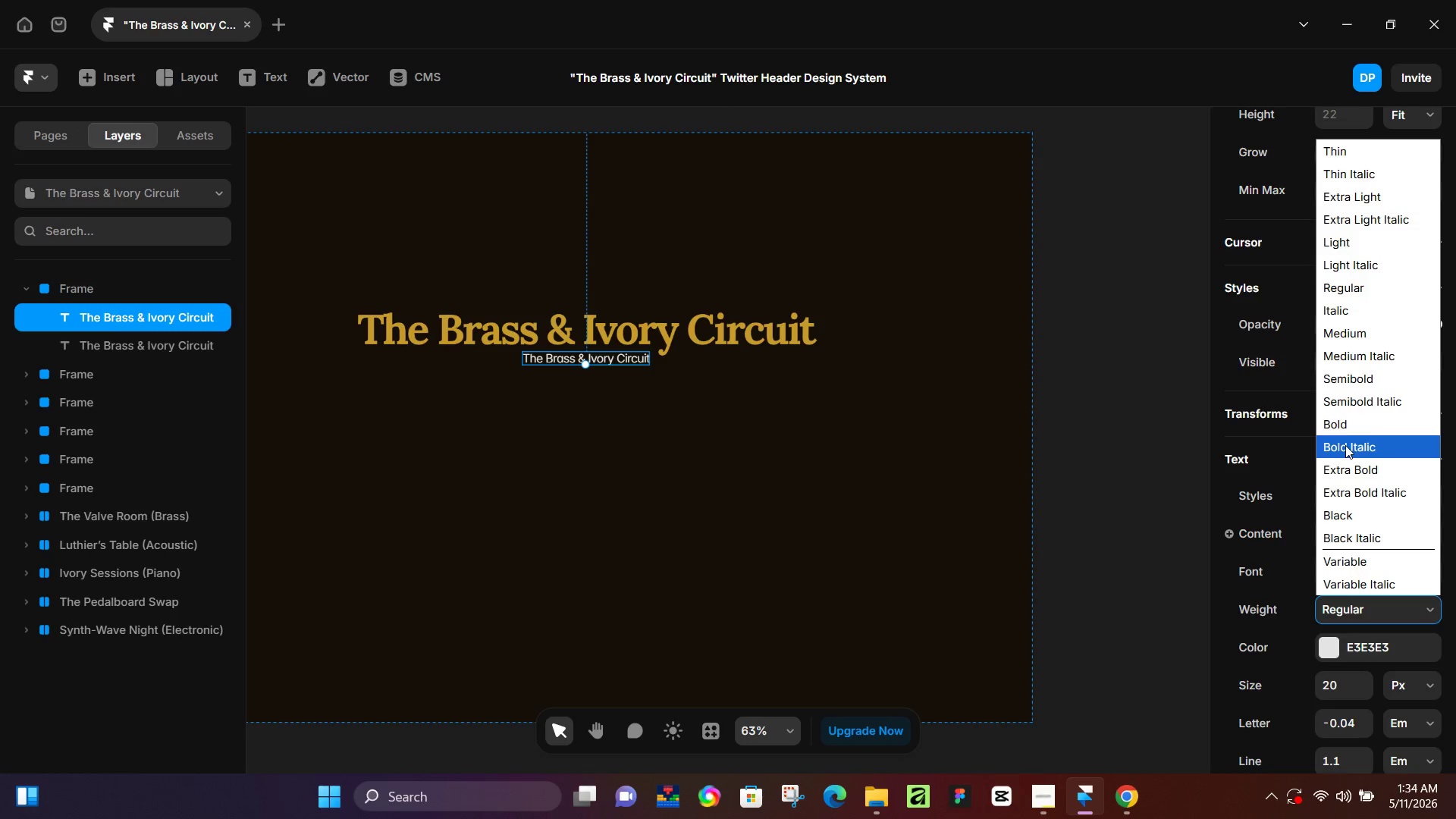 
left_click([1350, 429])
 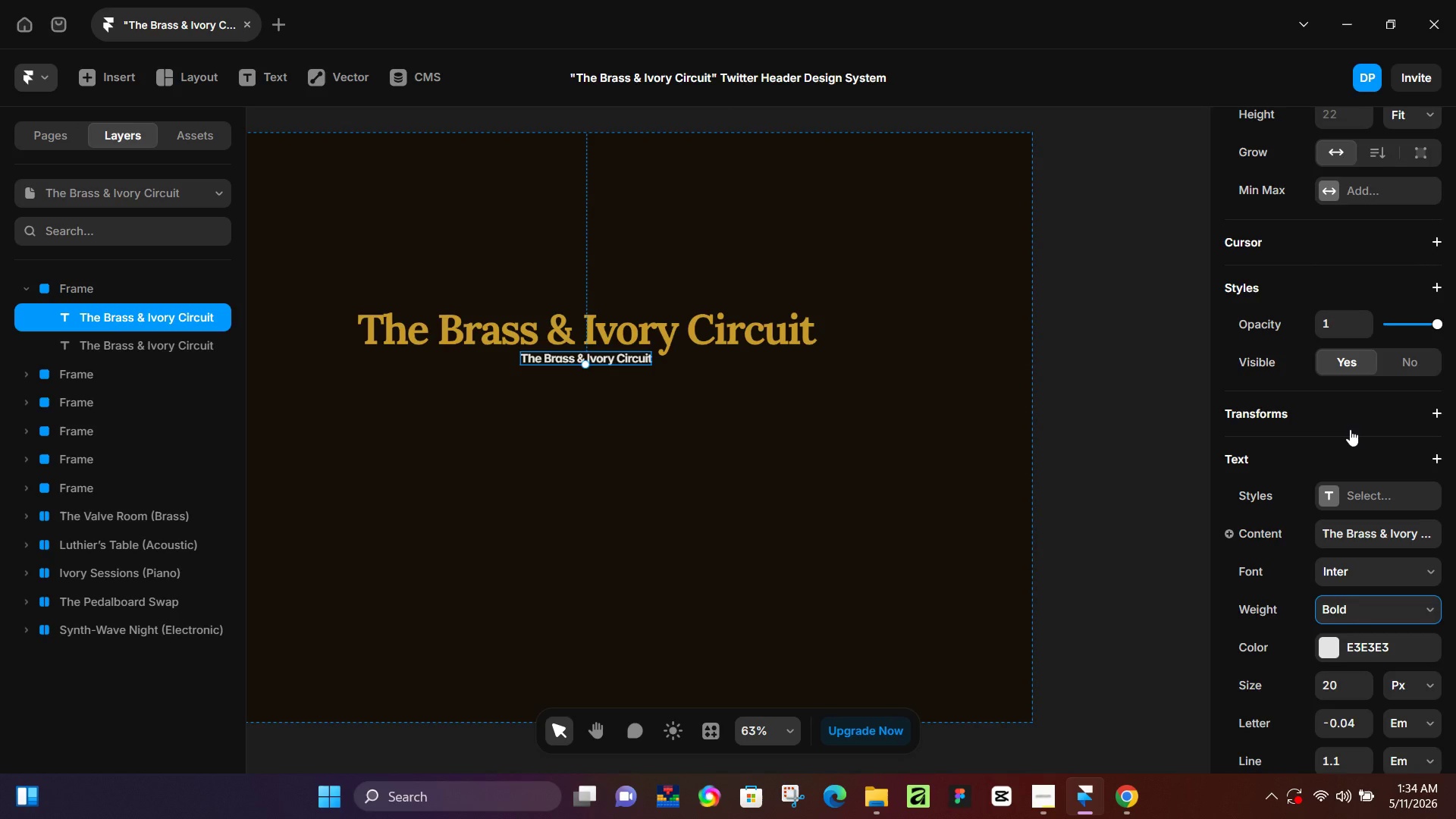 
wait(17.2)
 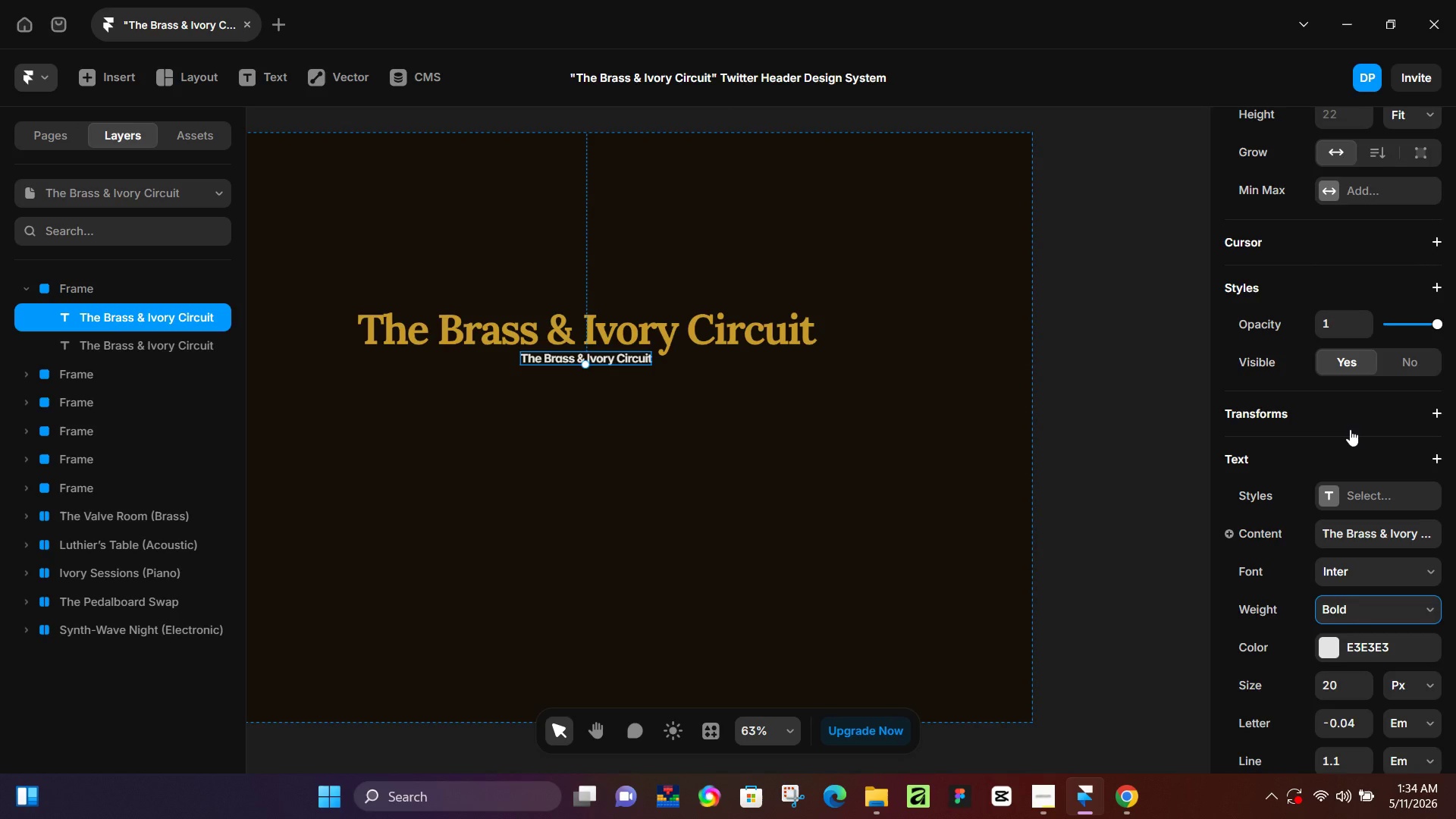 
left_click_drag(start_coordinate=[602, 360], to_coordinate=[593, 209])
 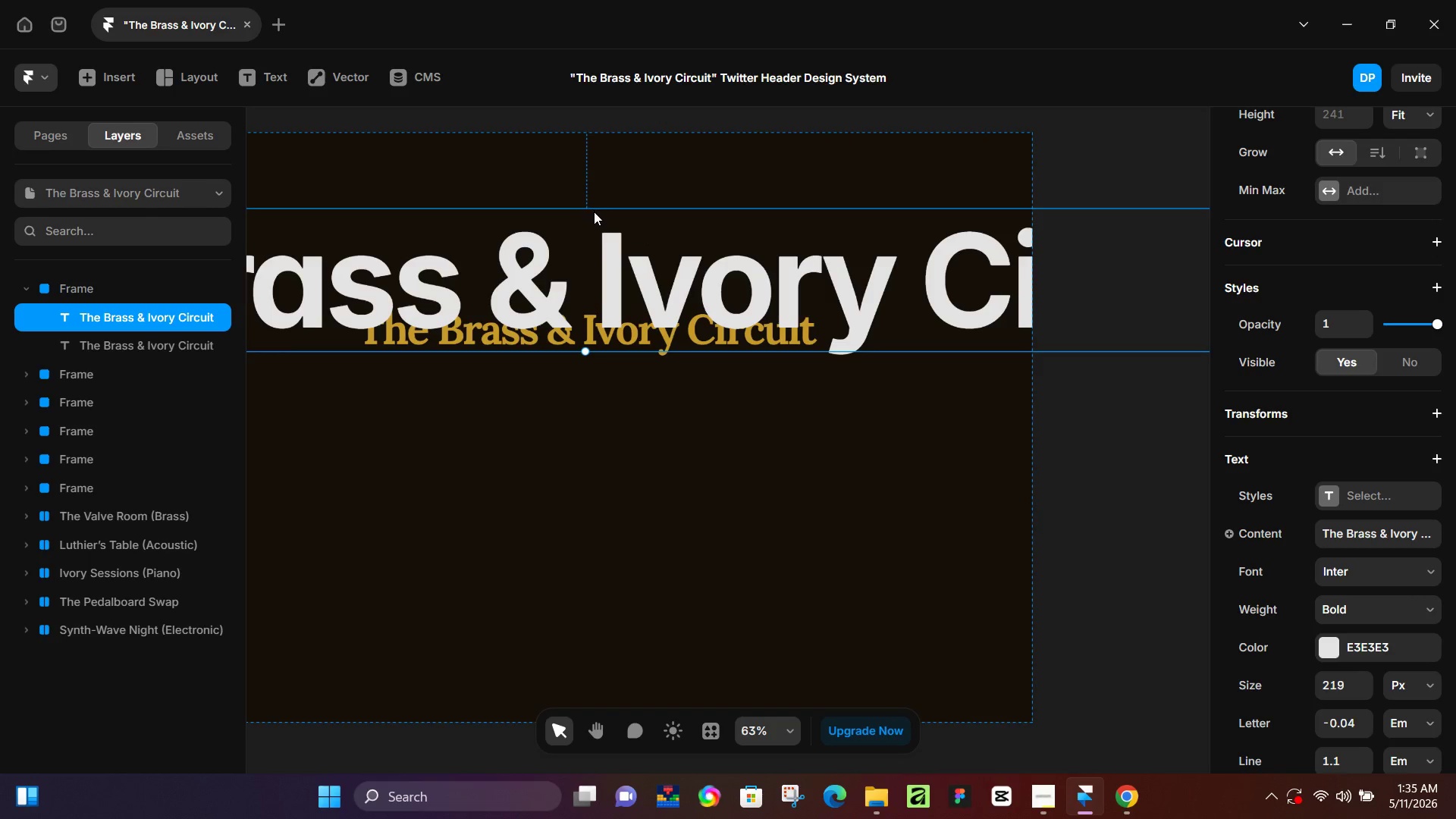 
key(Control+Z)
 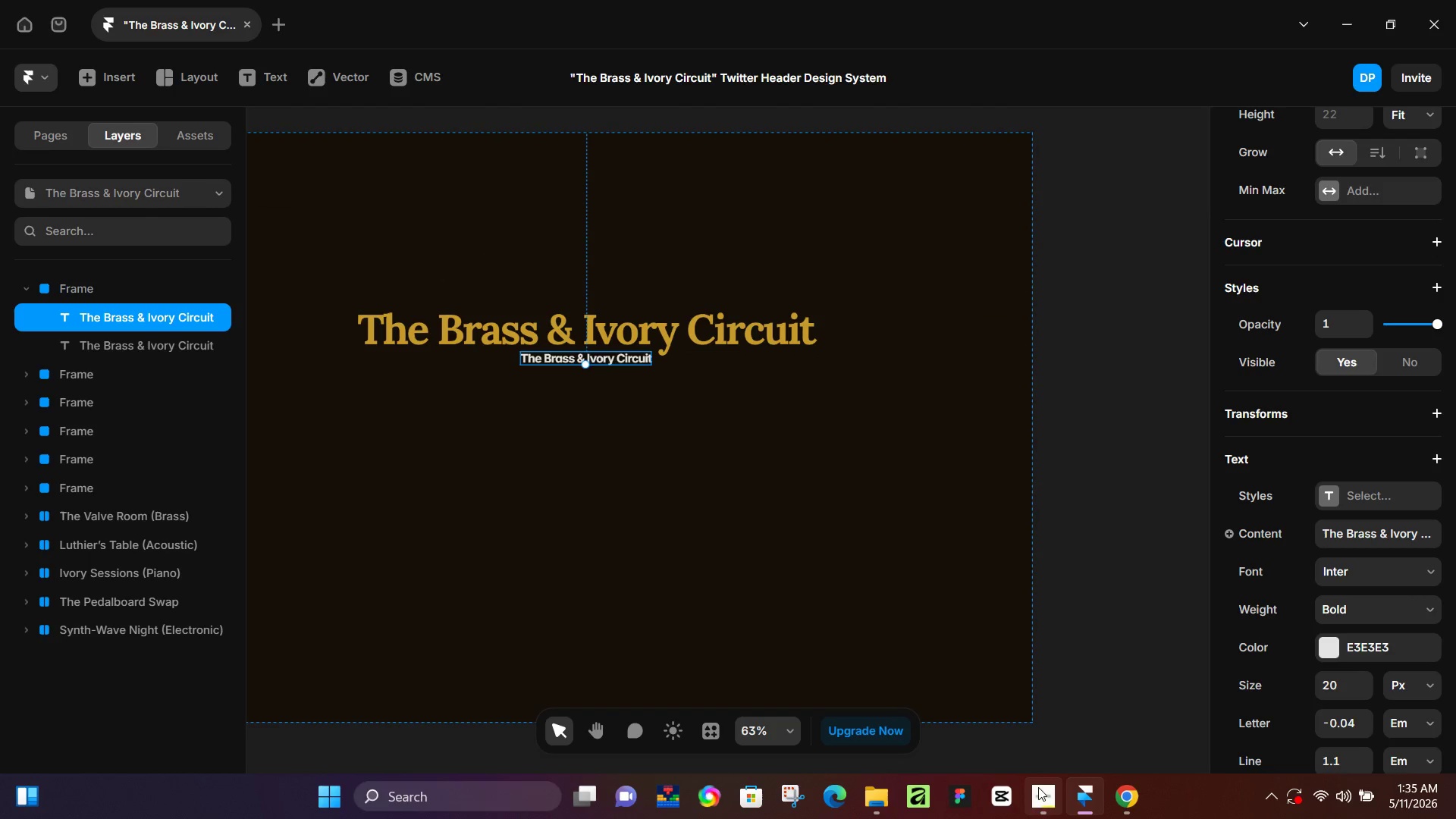 
left_click([1039, 792])